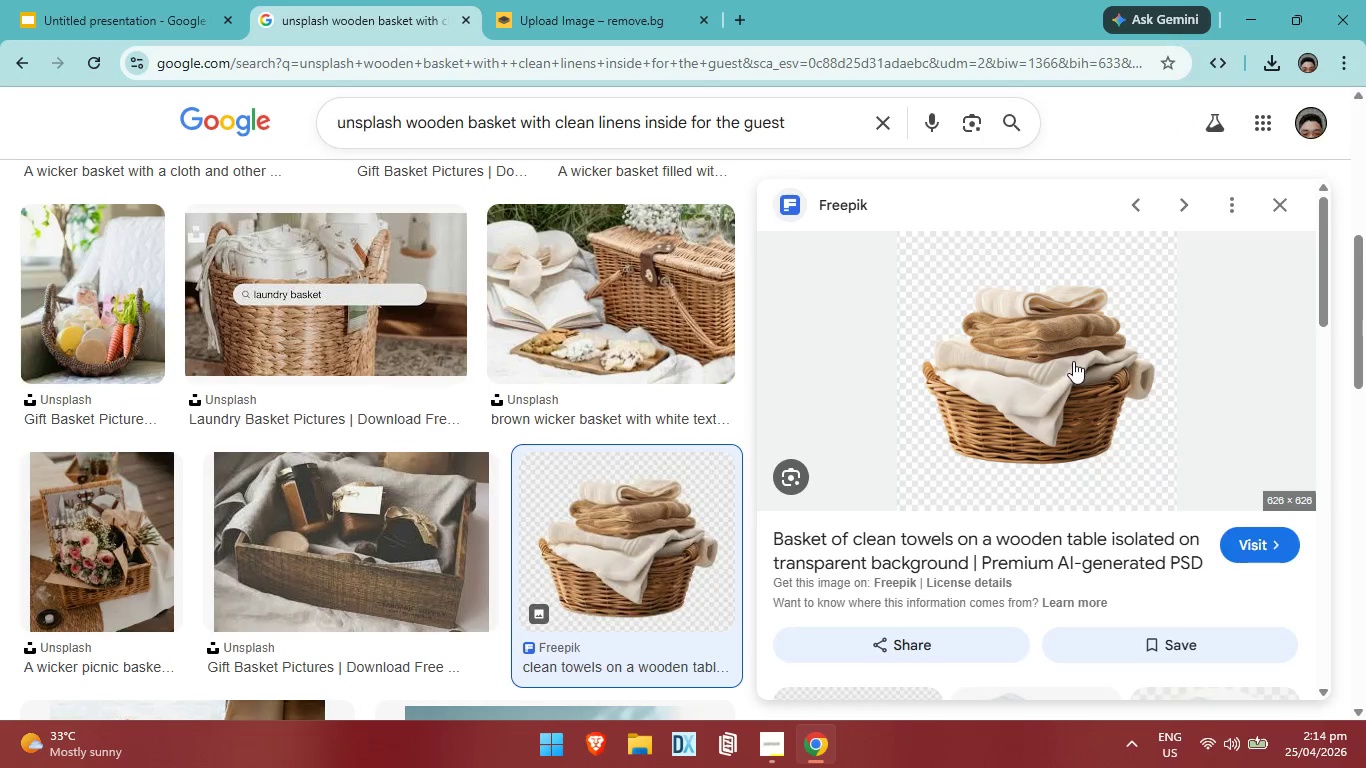 
left_click([1073, 361])
 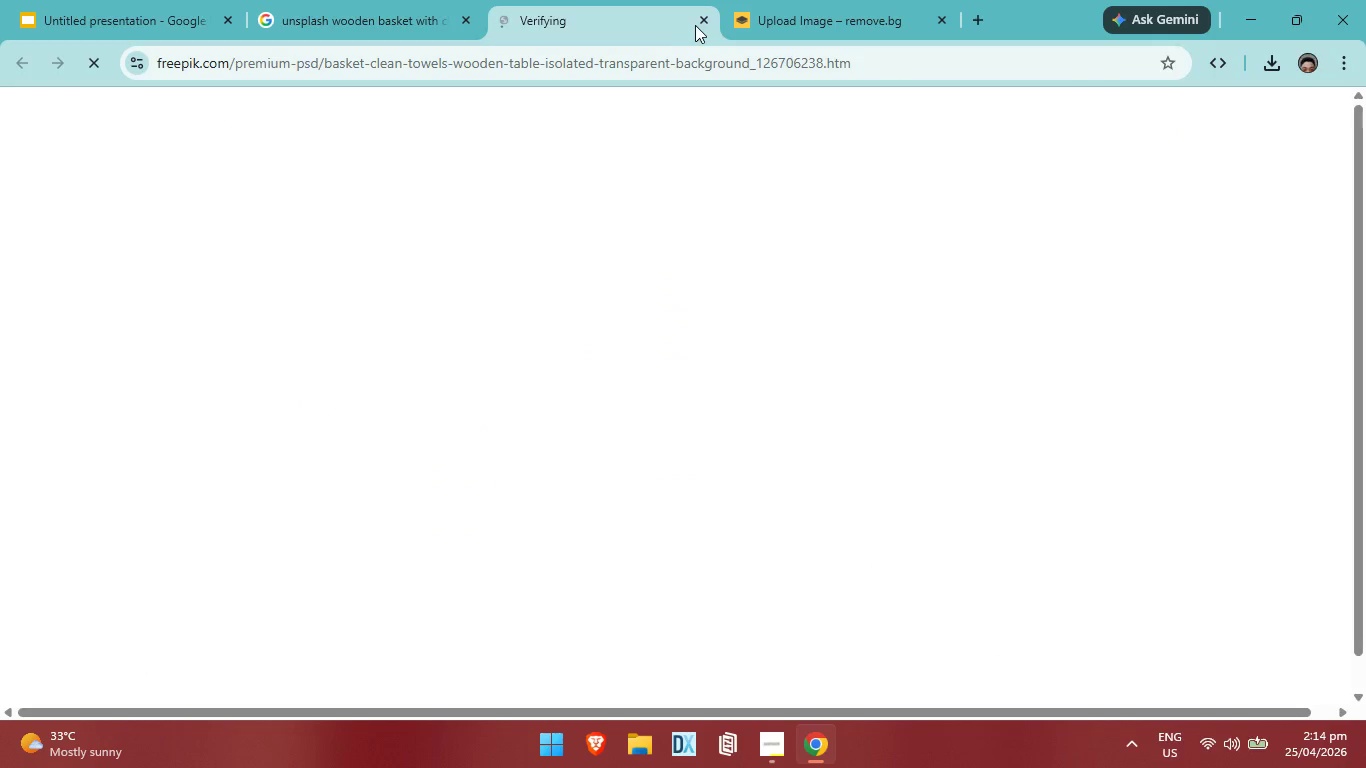 
left_click([698, 22])
 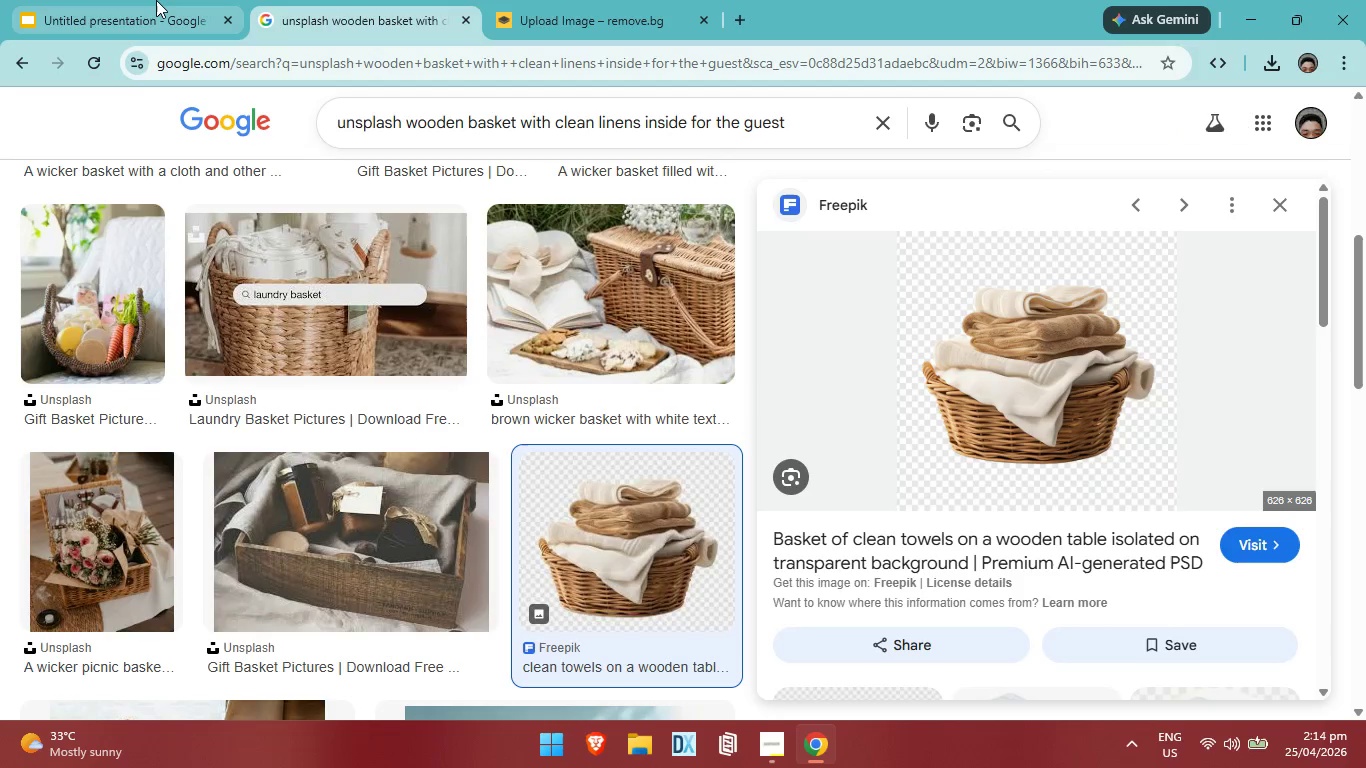 
left_click([156, 0])
 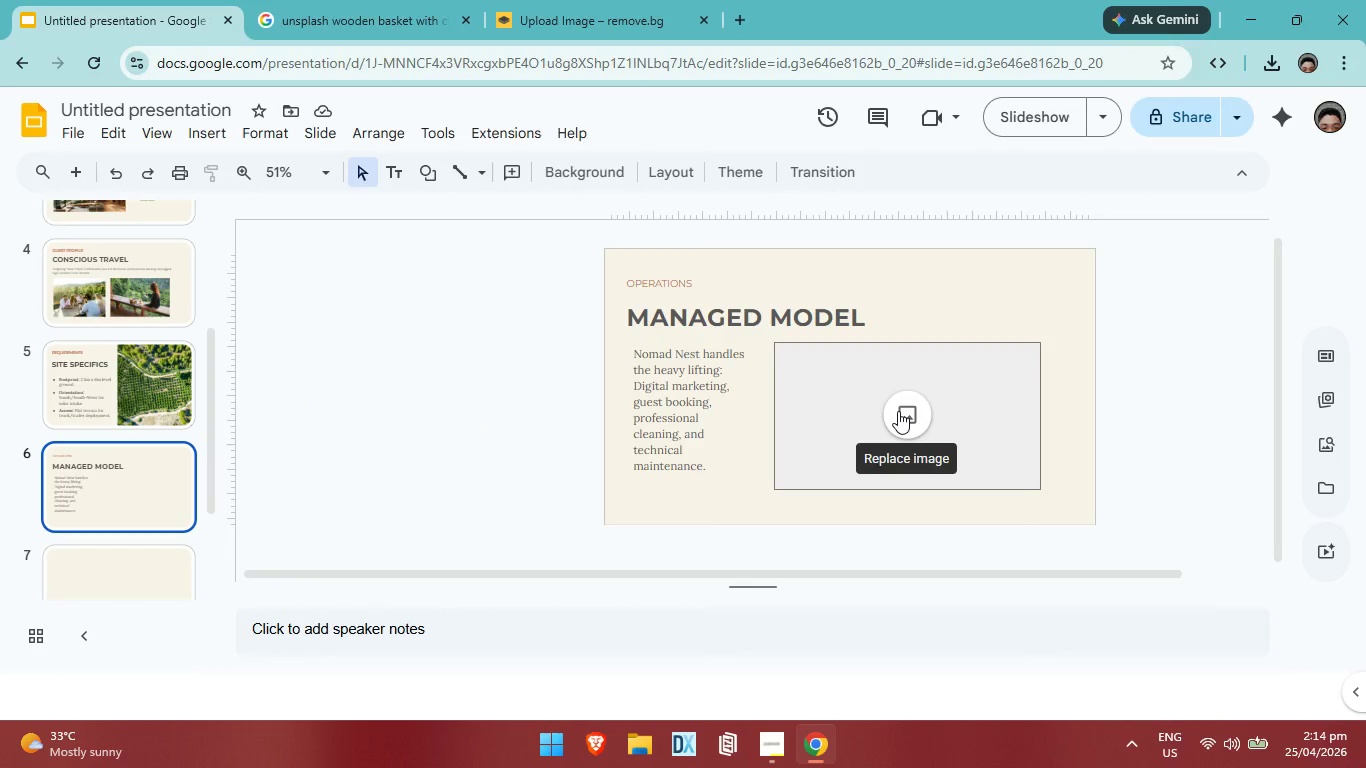 
left_click([394, 21])
 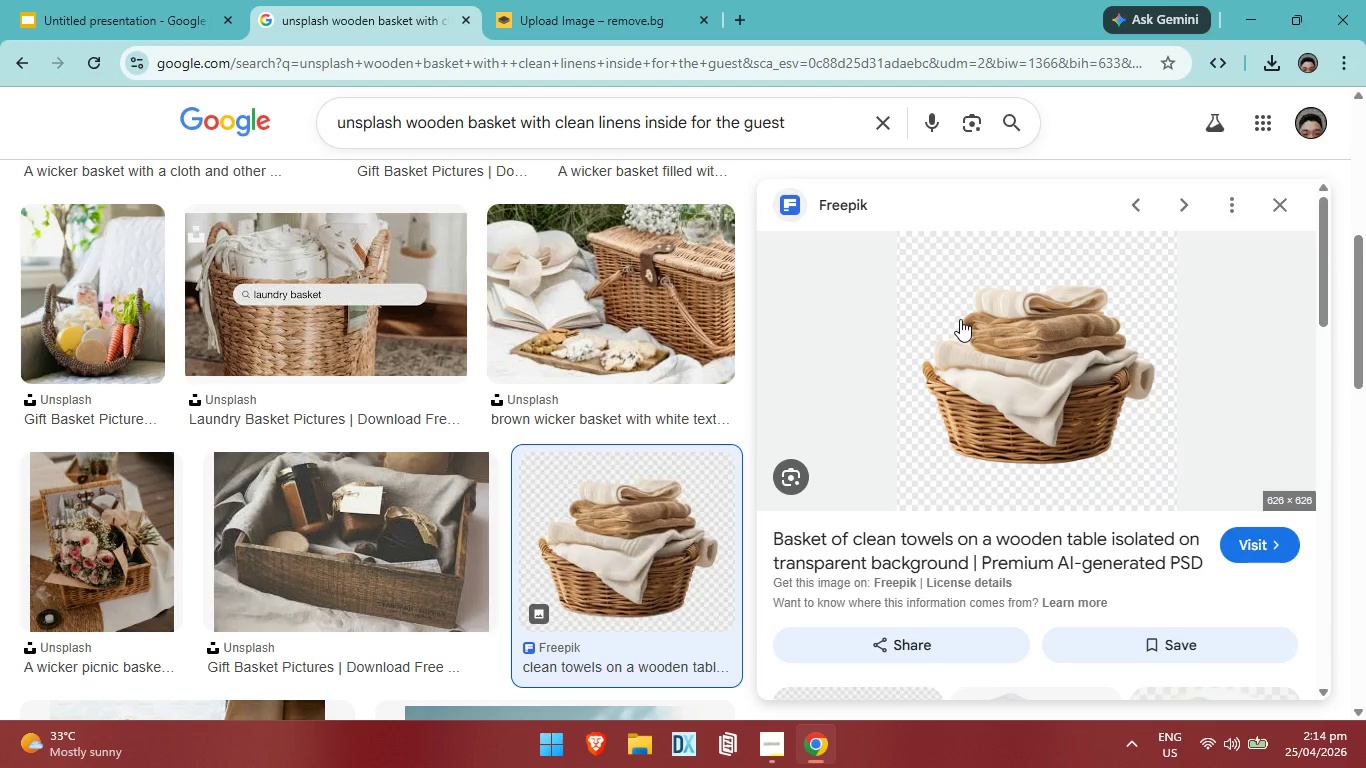 
left_click([960, 319])
 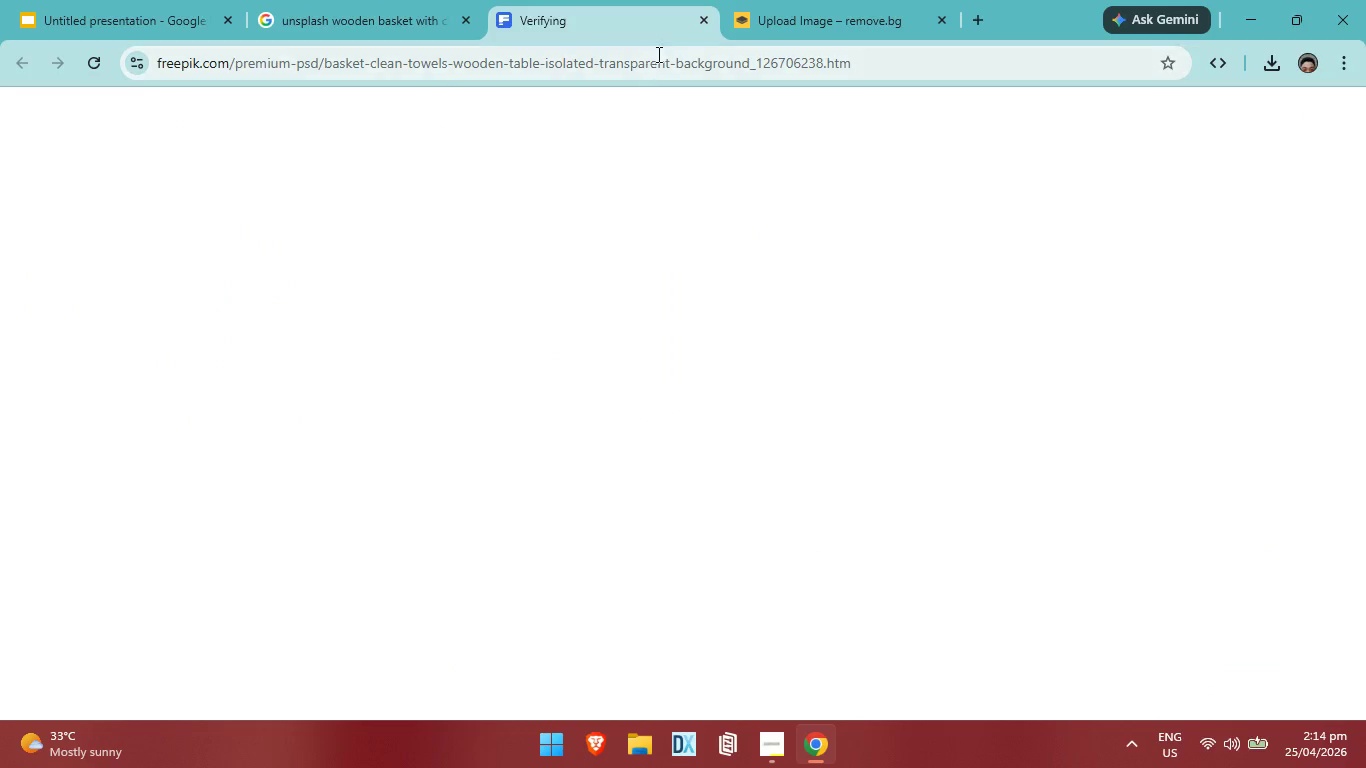 
mouse_move([690, 52])
 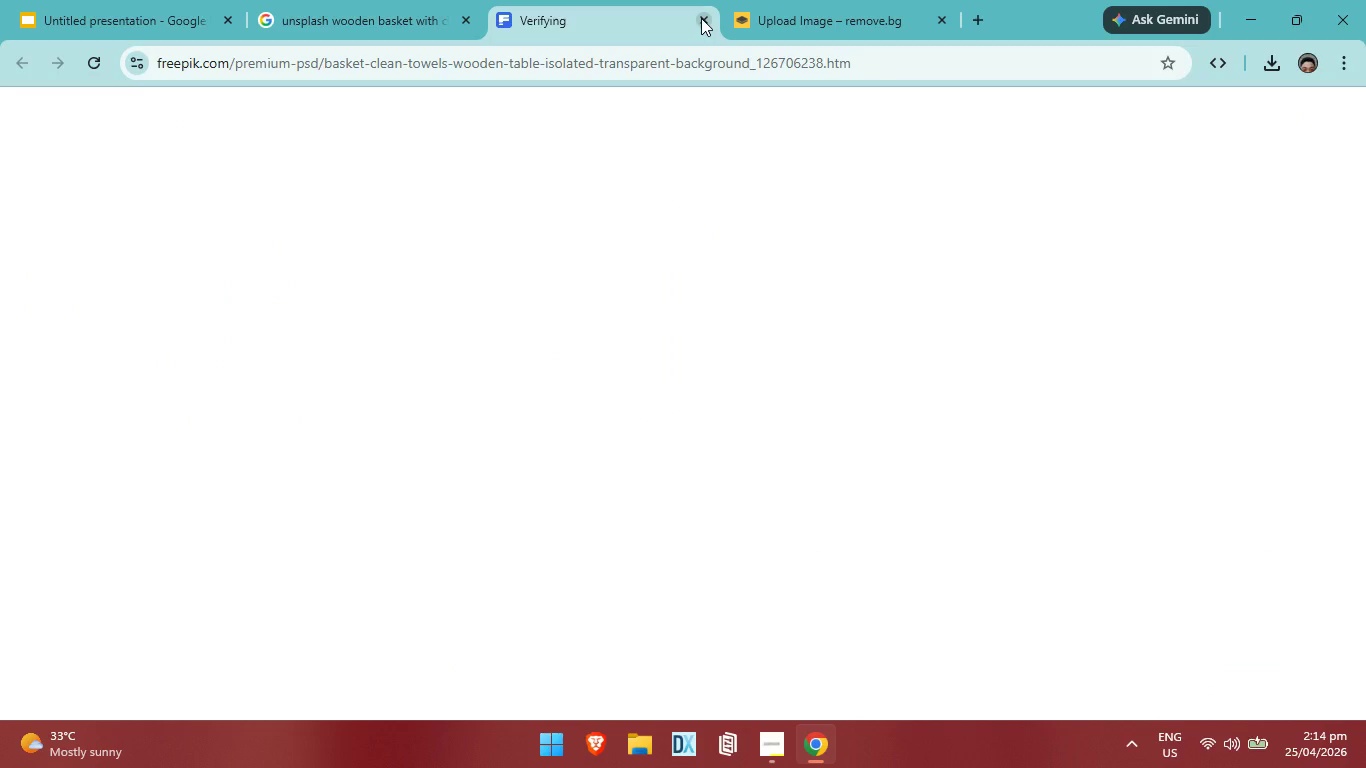 
wait(6.49)
 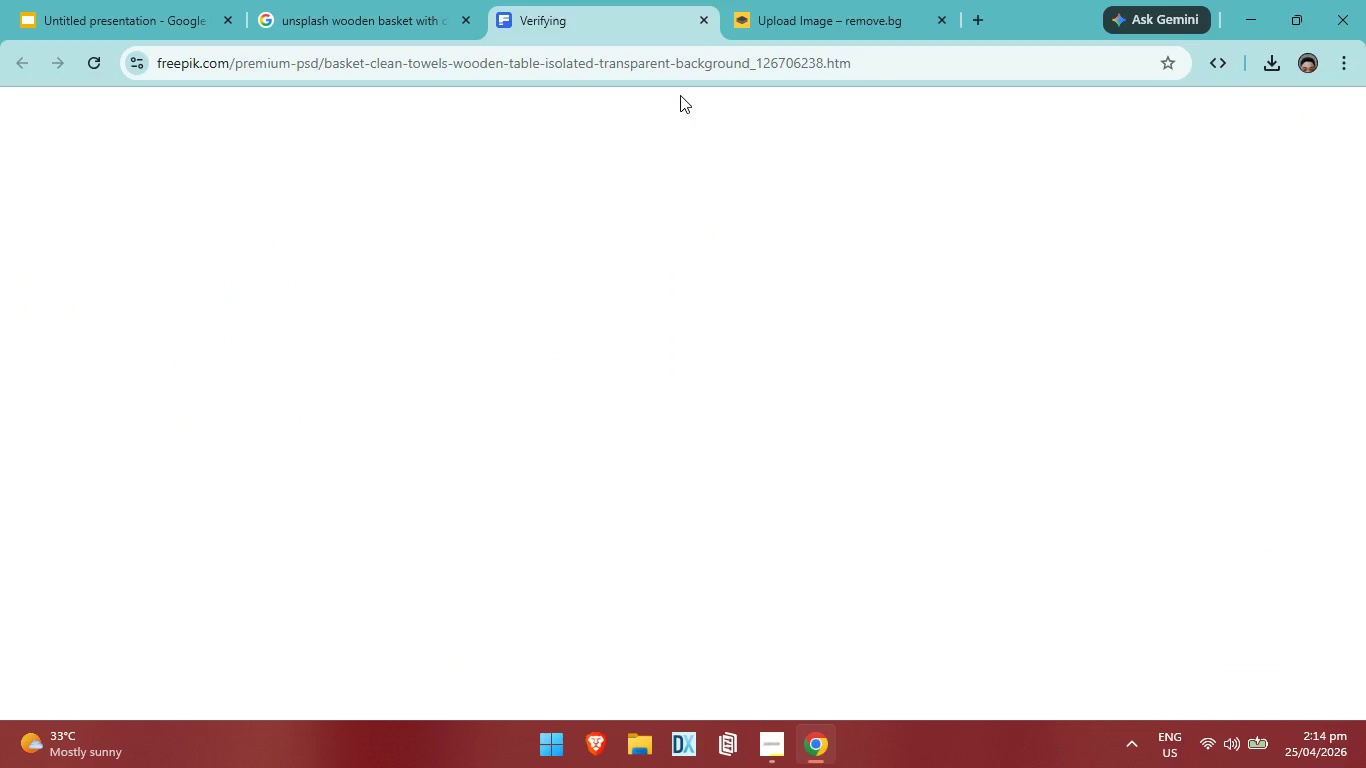 
left_click([612, 19])
 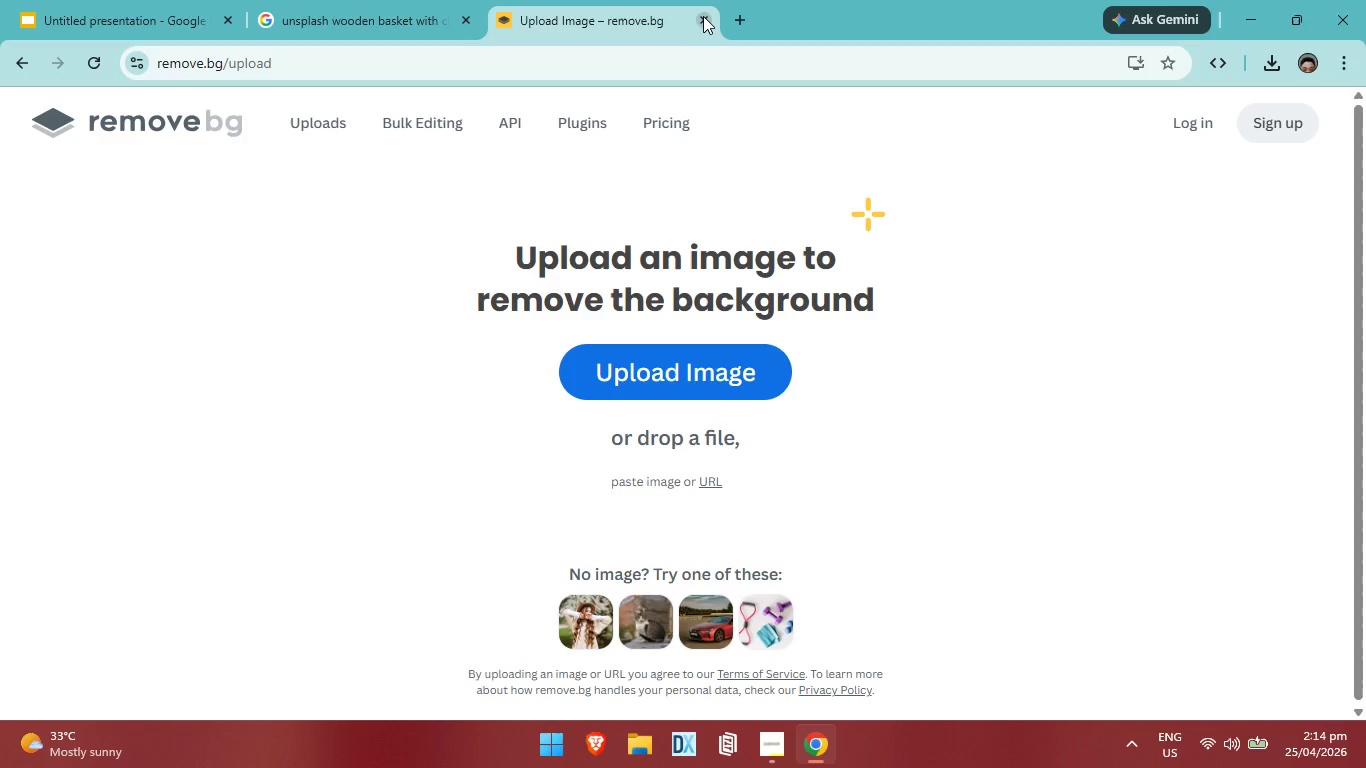 
left_click([703, 16])
 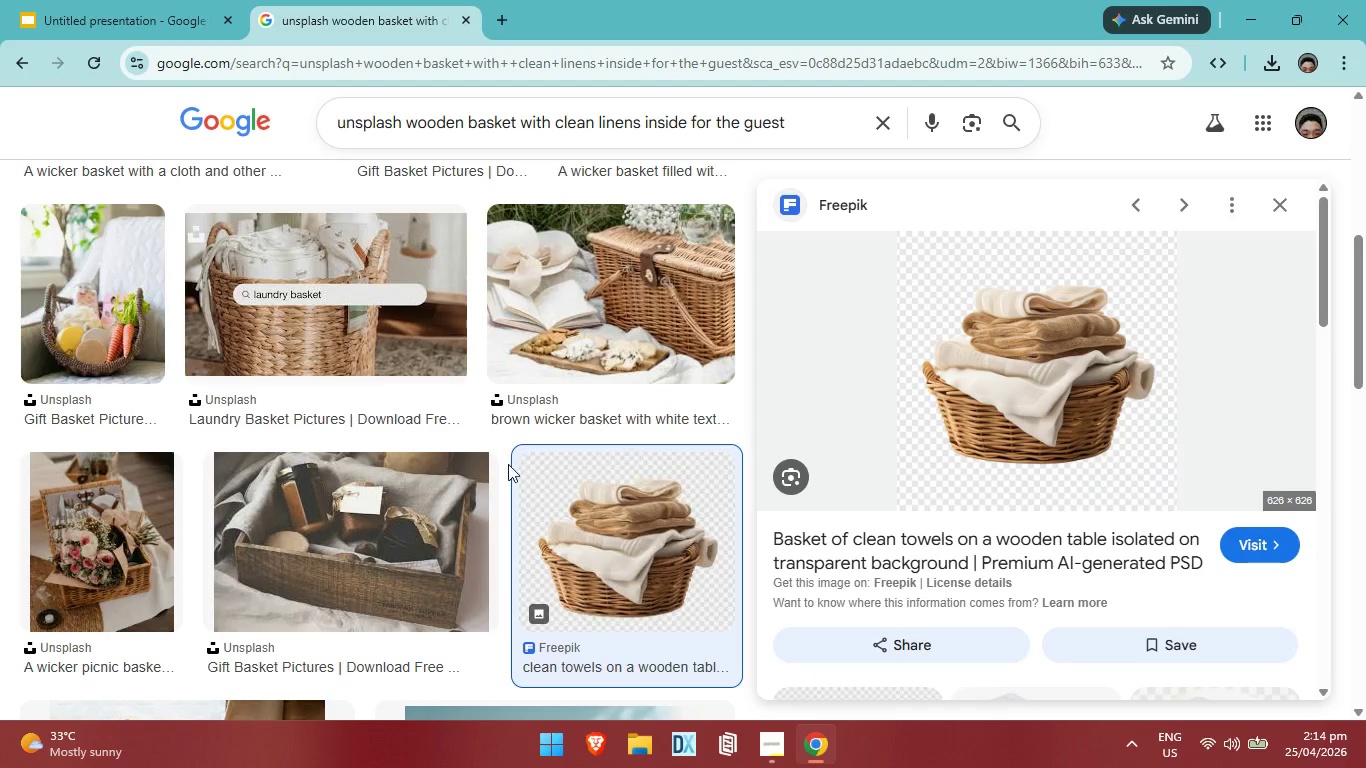 
scroll: coordinate [218, 519], scroll_direction: down, amount: 4.0
 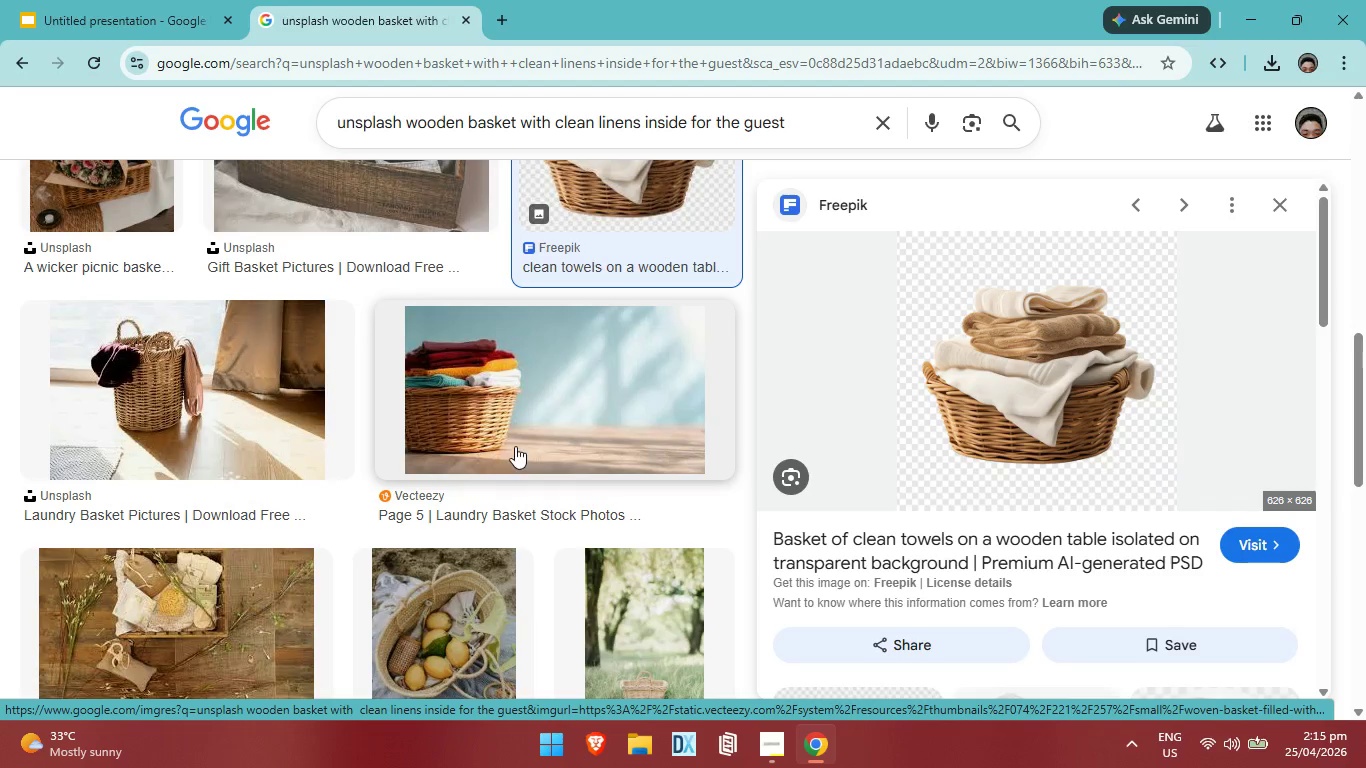 
left_click([515, 446])
 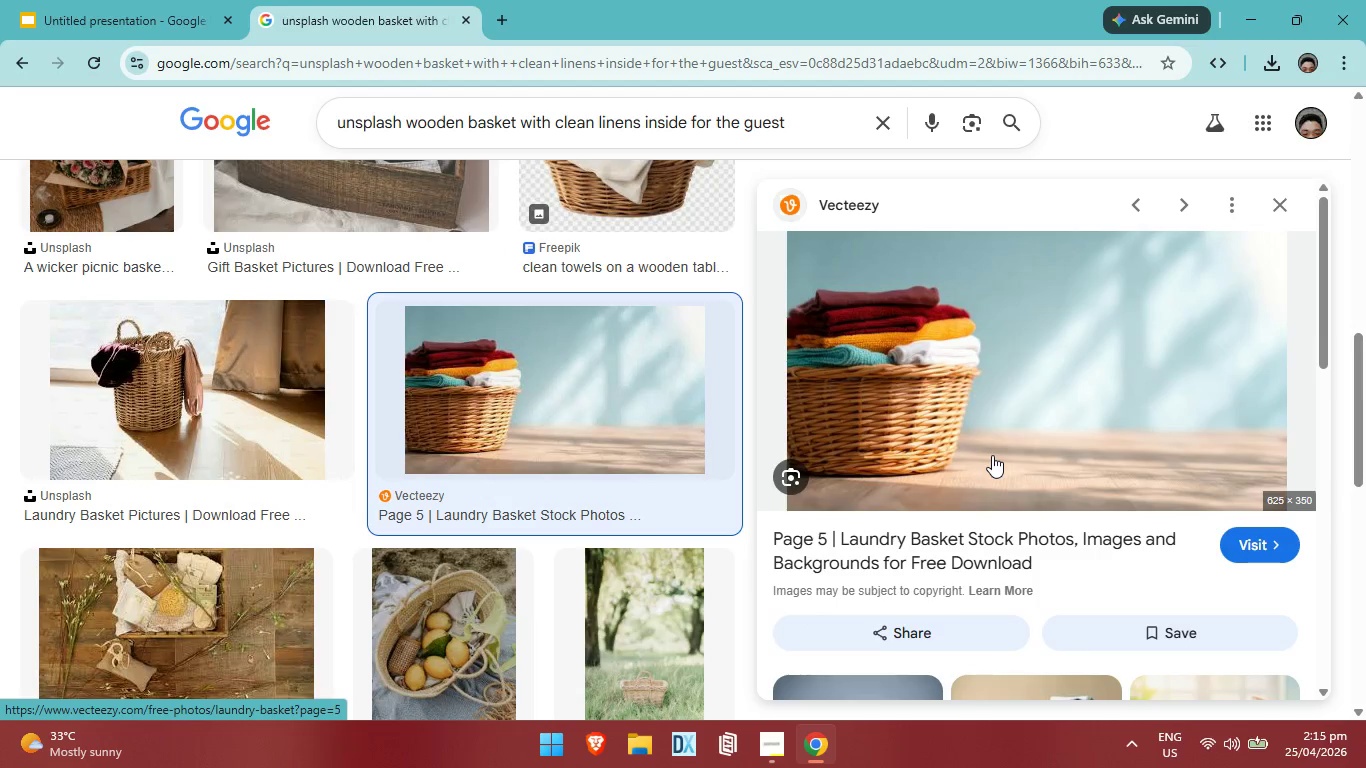 
right_click([1016, 409])
 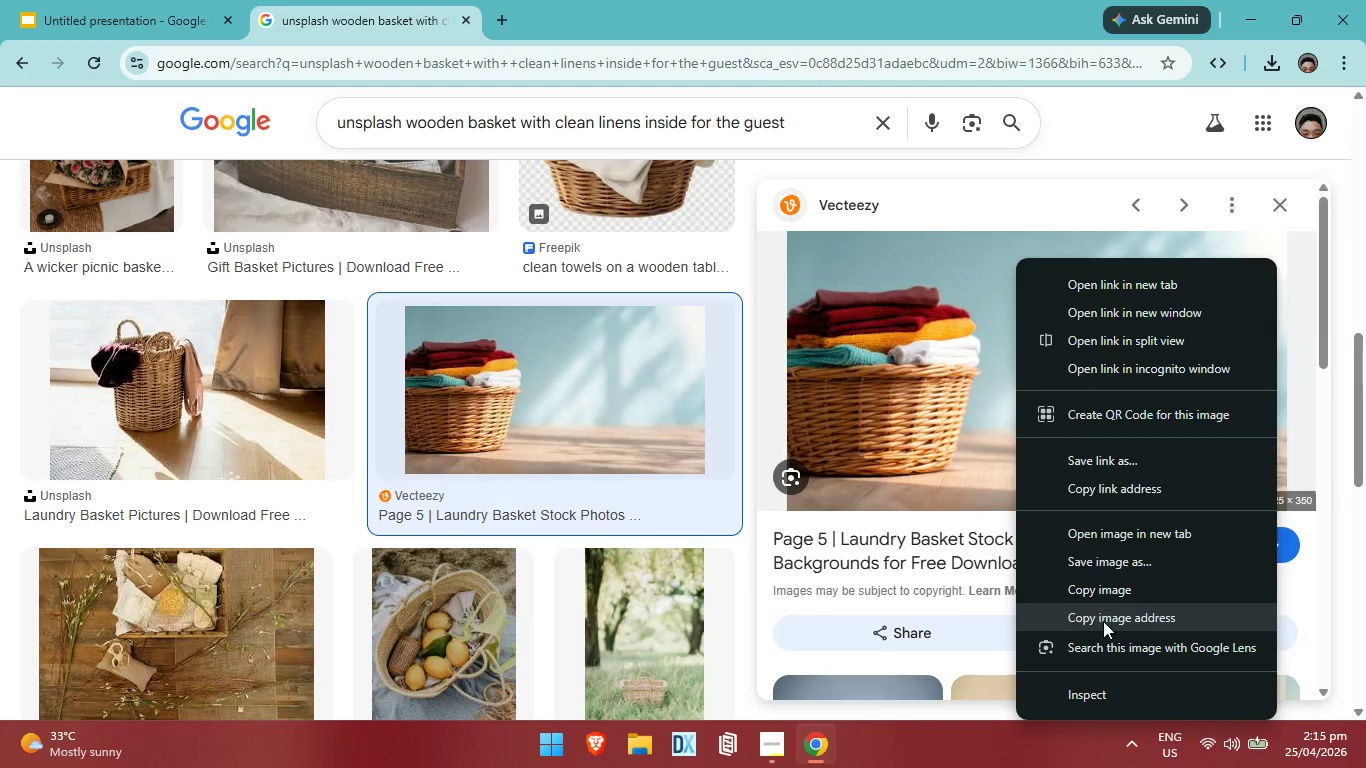 
left_click([1103, 621])
 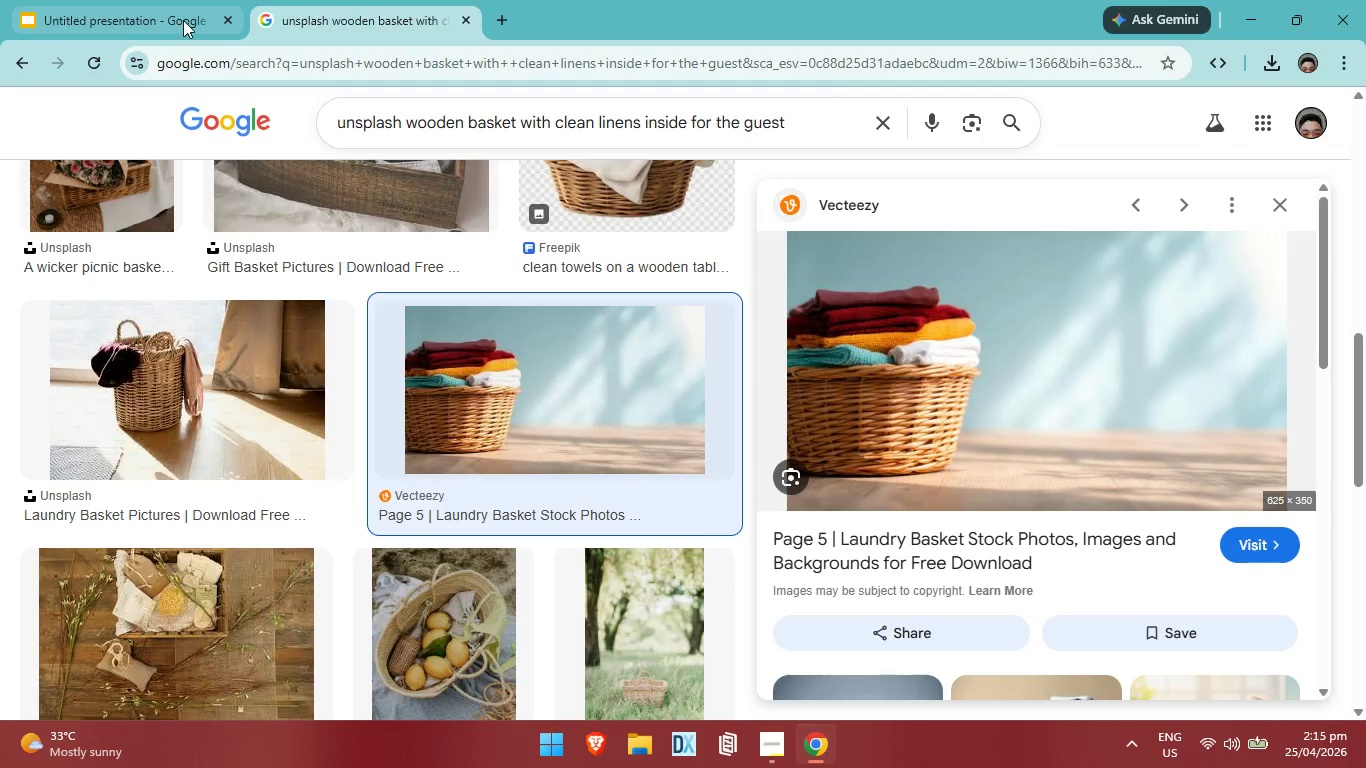 
left_click([183, 20])
 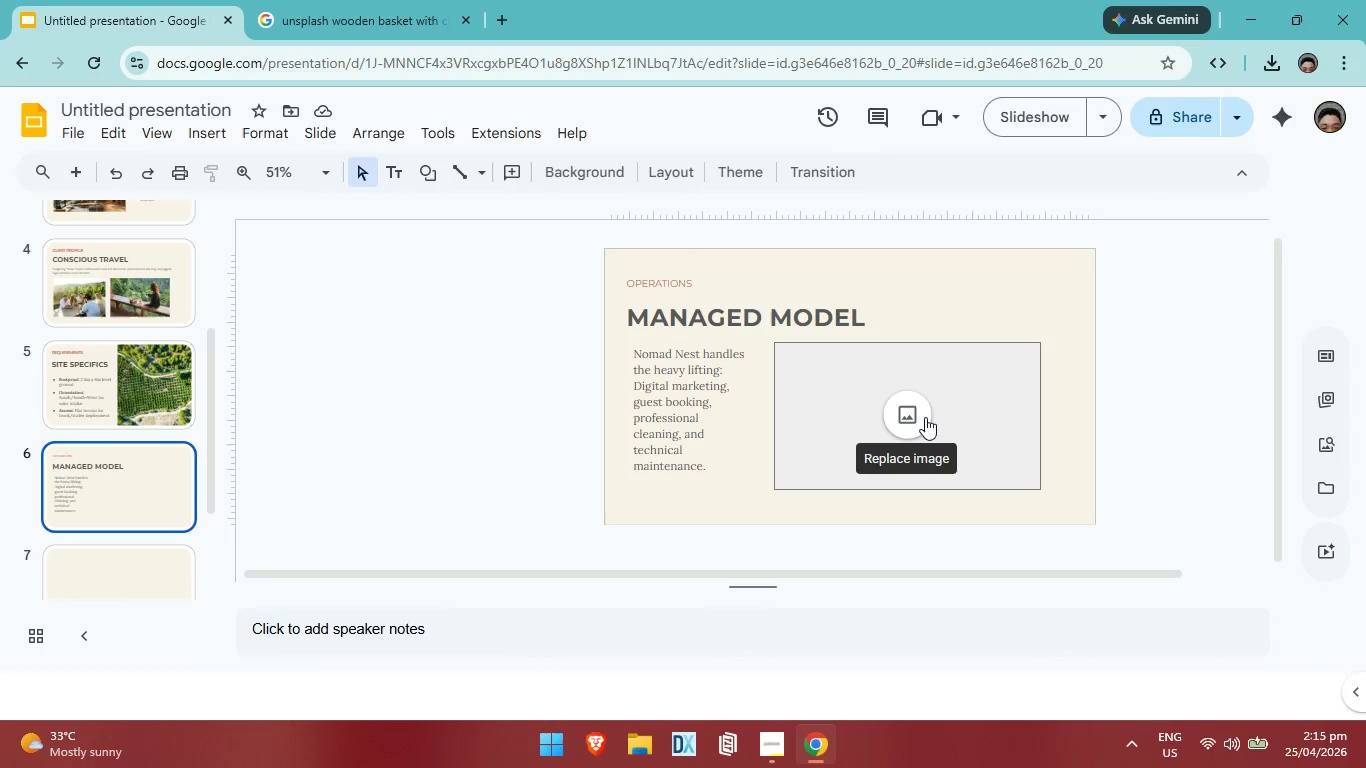 
left_click([922, 416])
 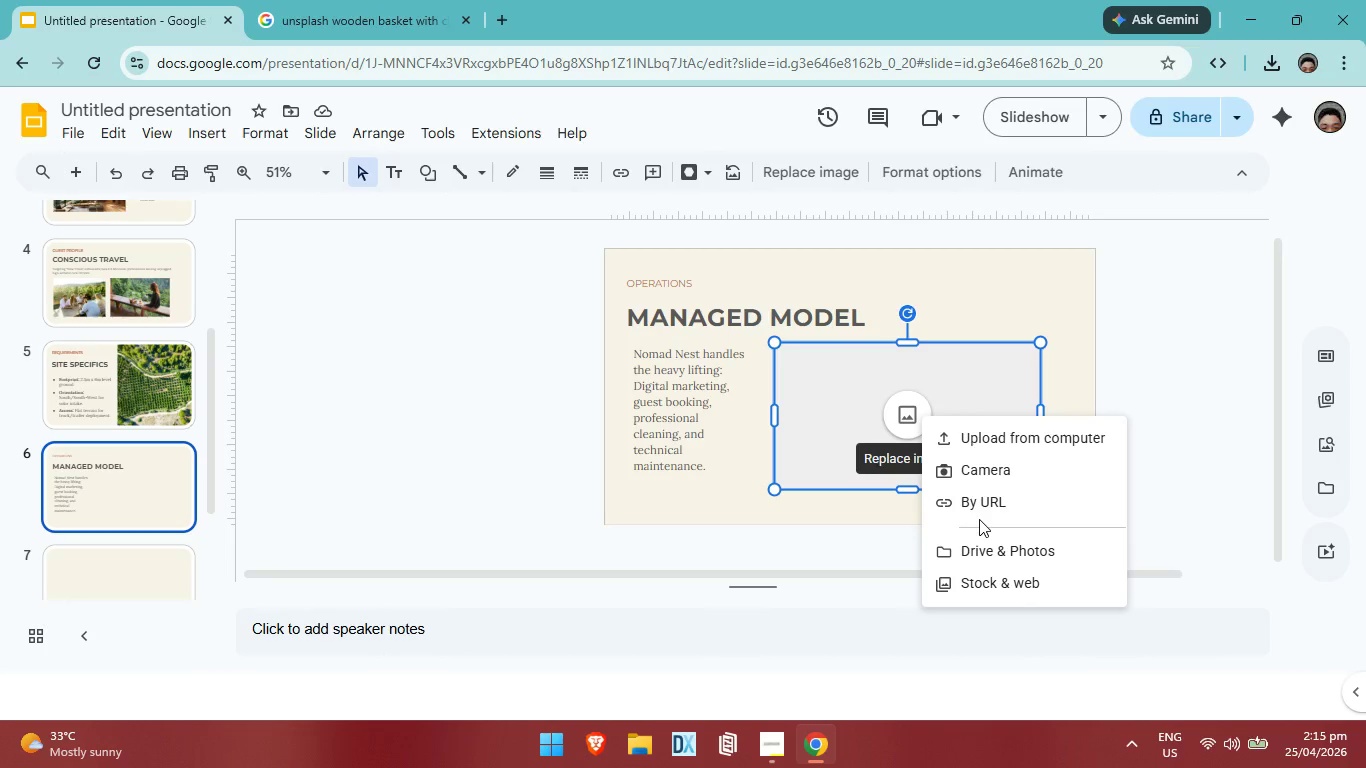 
left_click([979, 519])
 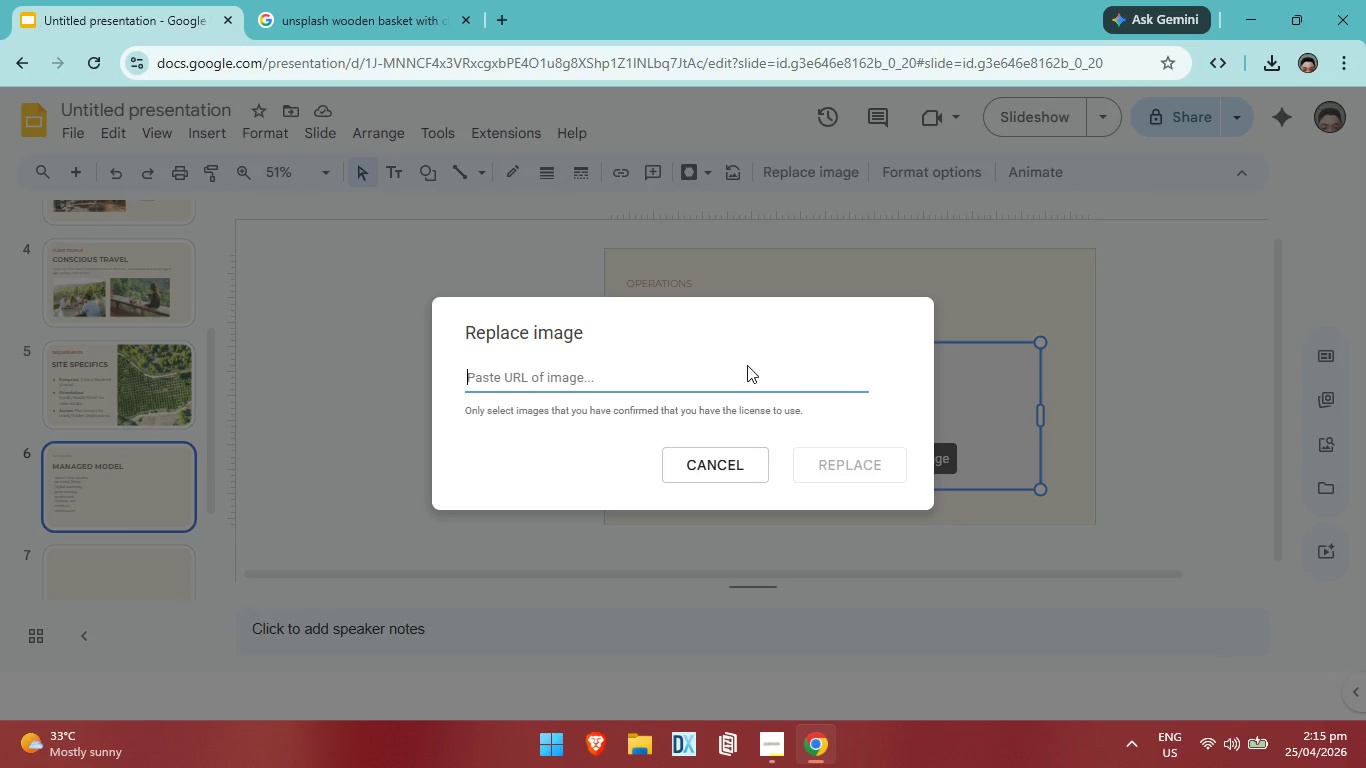 
right_click([747, 365])
 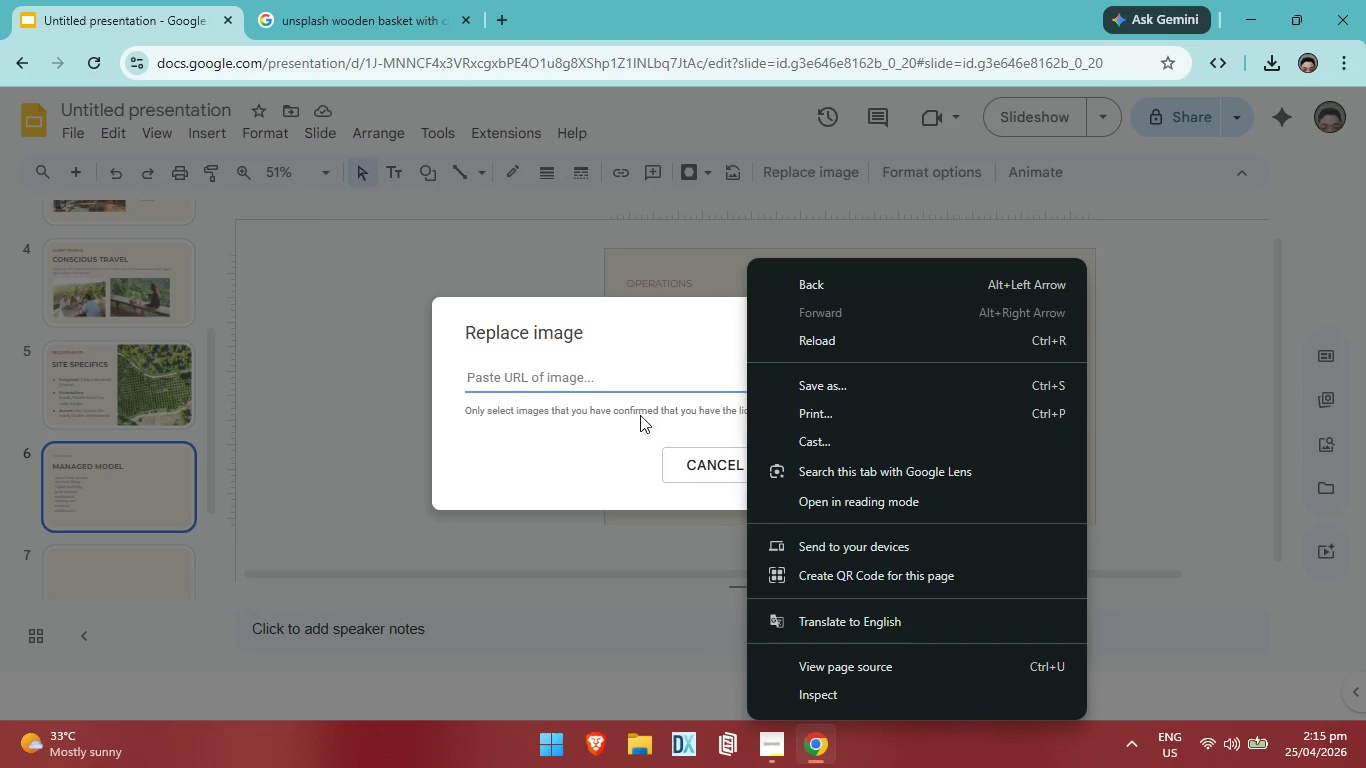 
left_click([581, 381])
 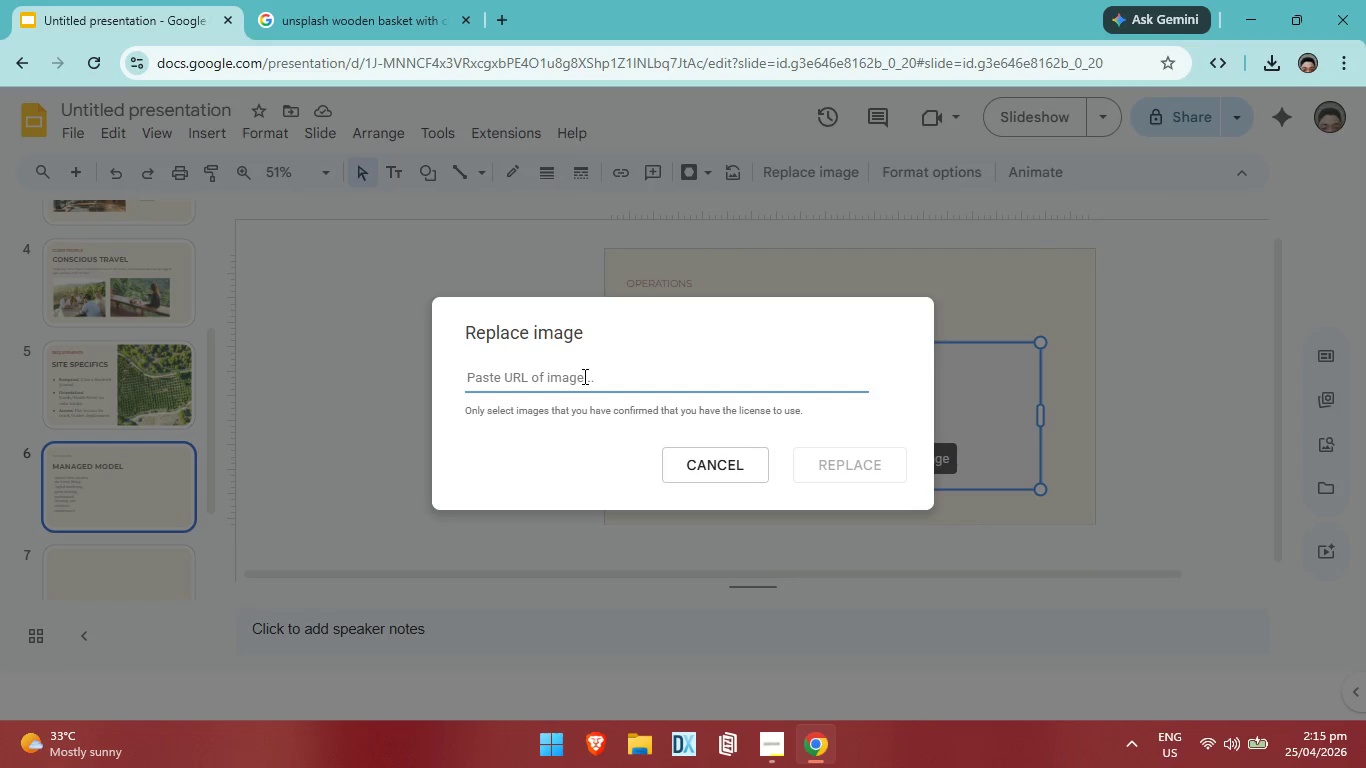 
key(Control+V)
 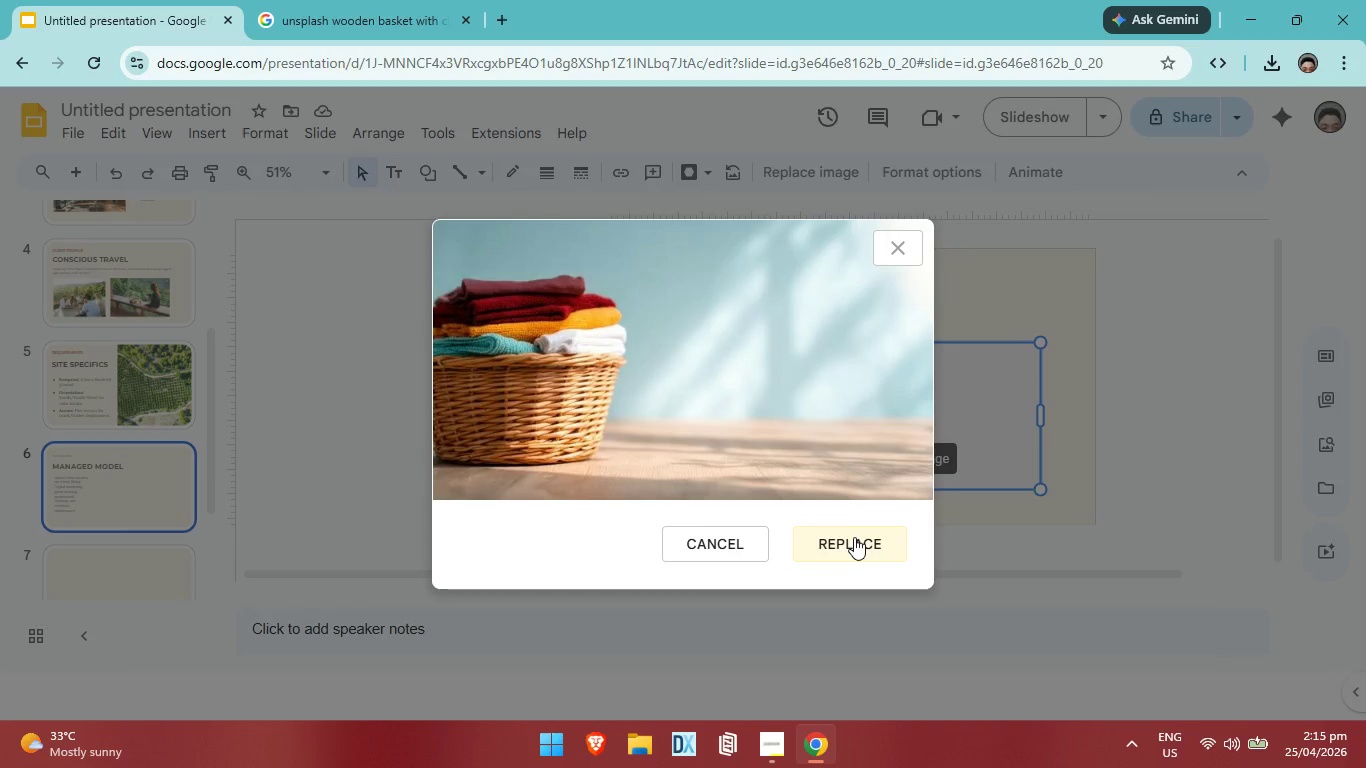 
left_click([854, 538])
 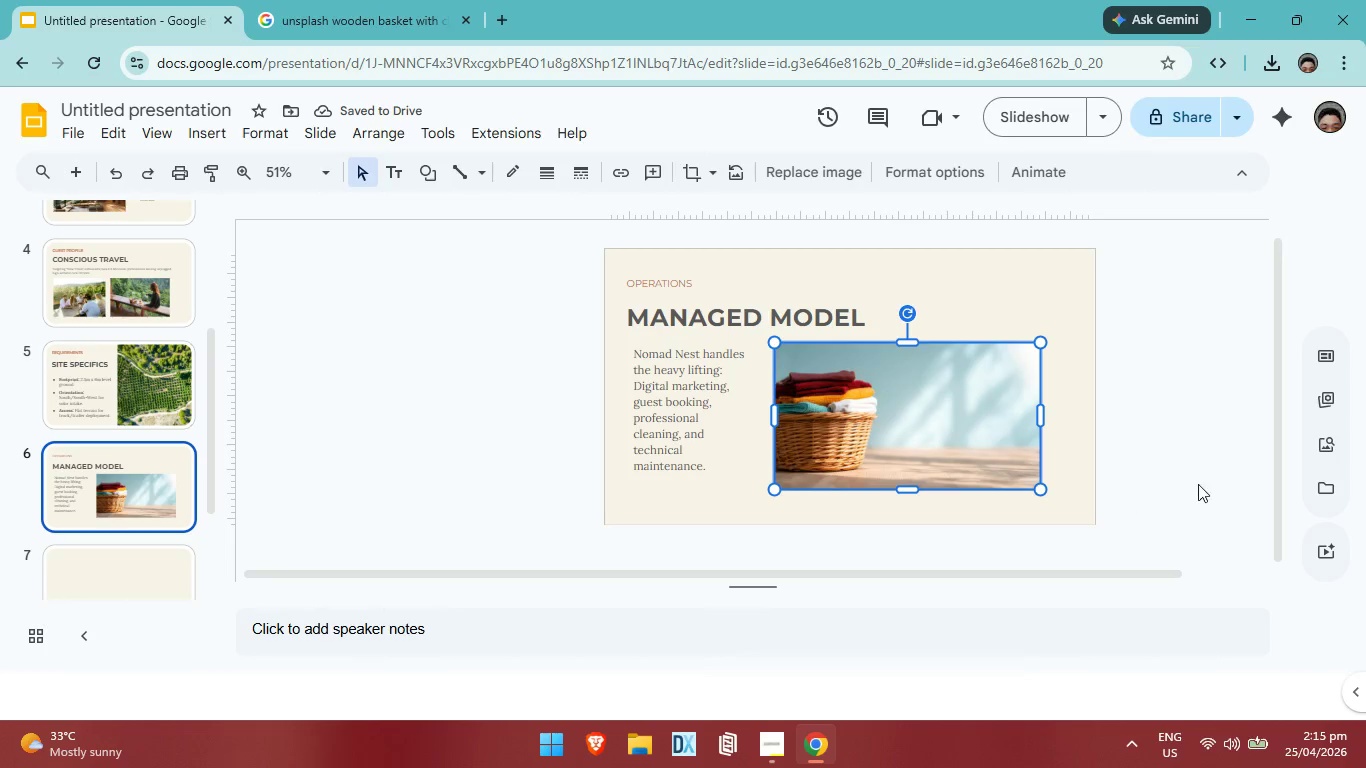 
left_click([919, 418])
 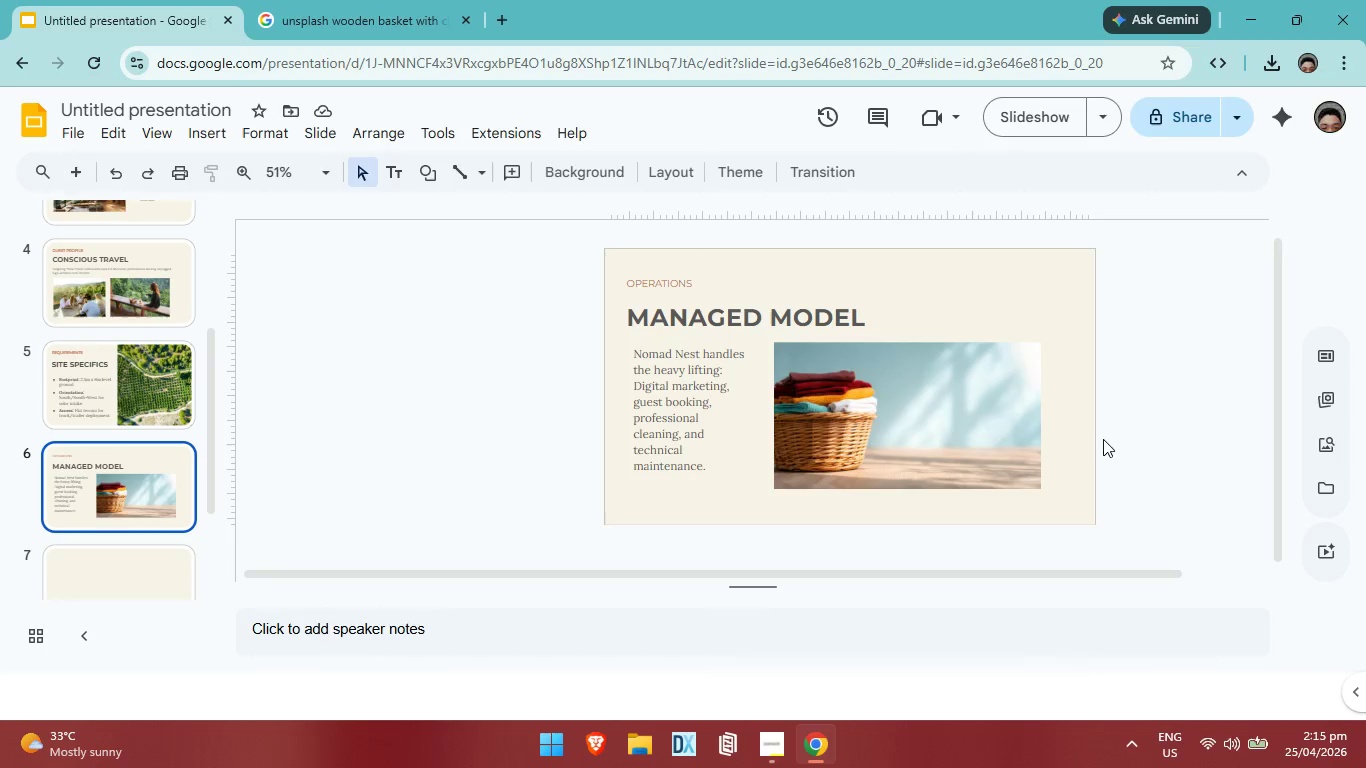 
double_click([975, 418])
 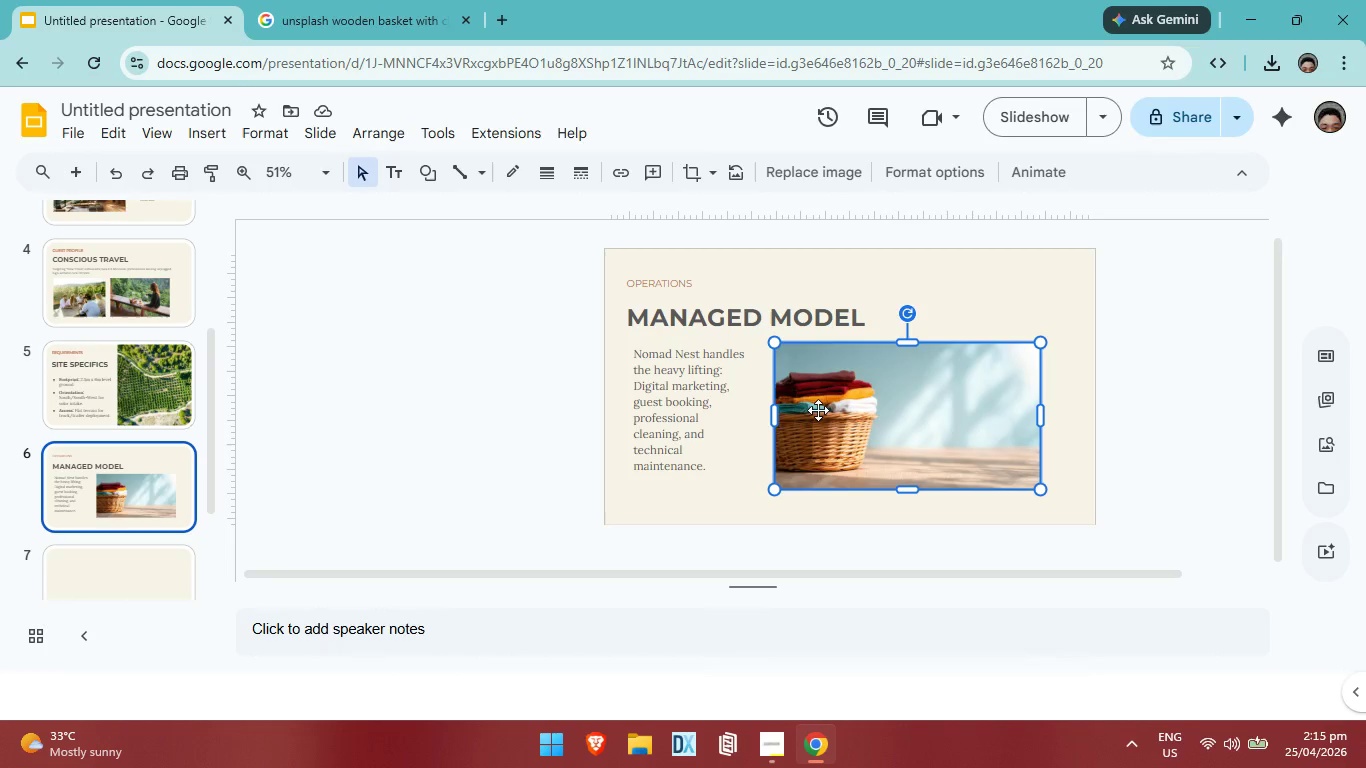 
double_click([825, 408])
 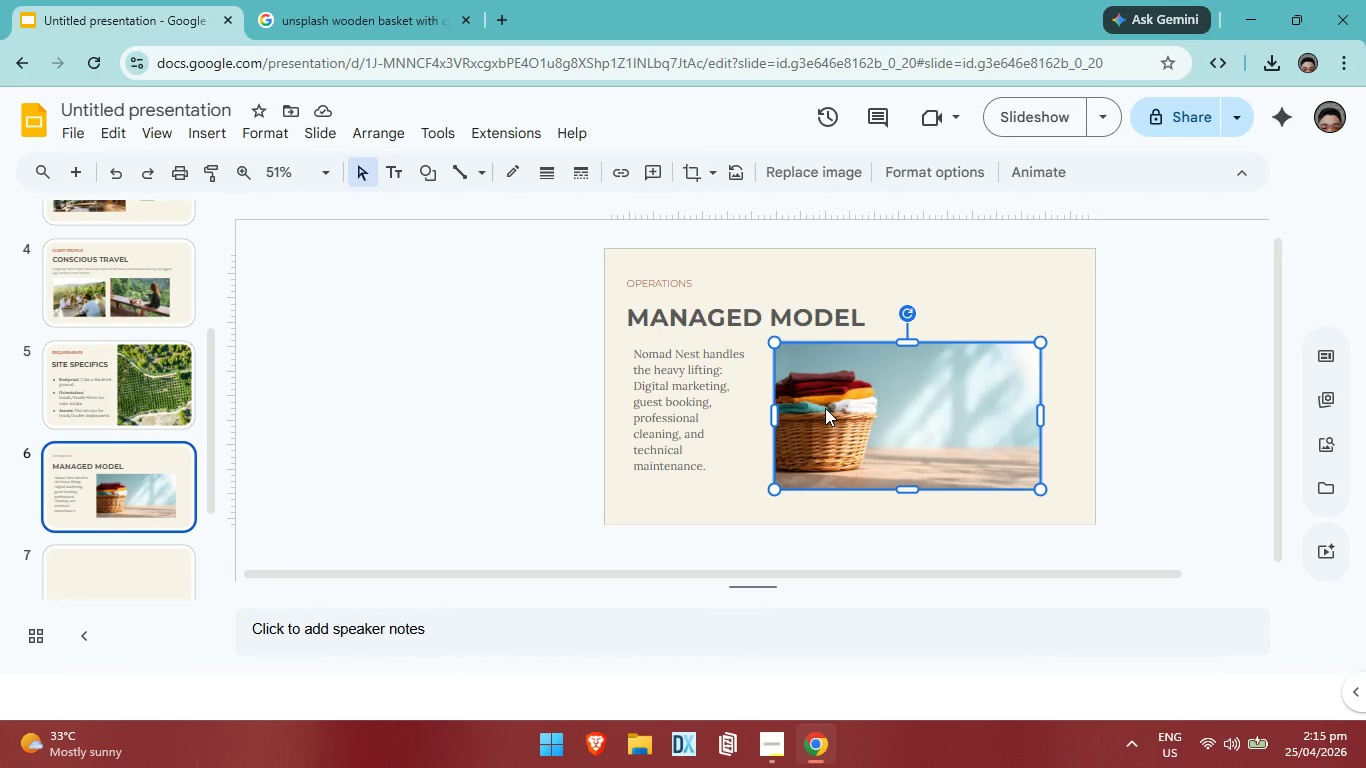 
right_click([825, 408])
 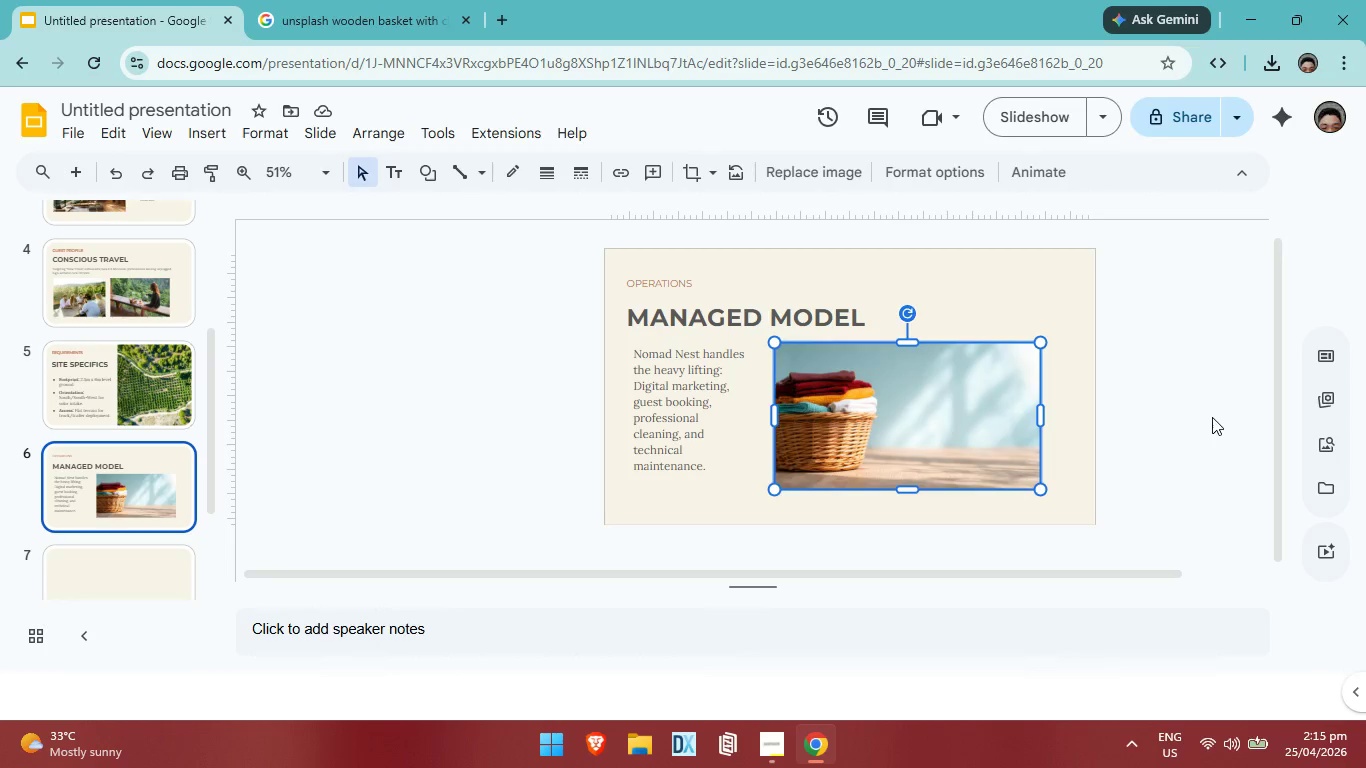 
left_click([1212, 417])
 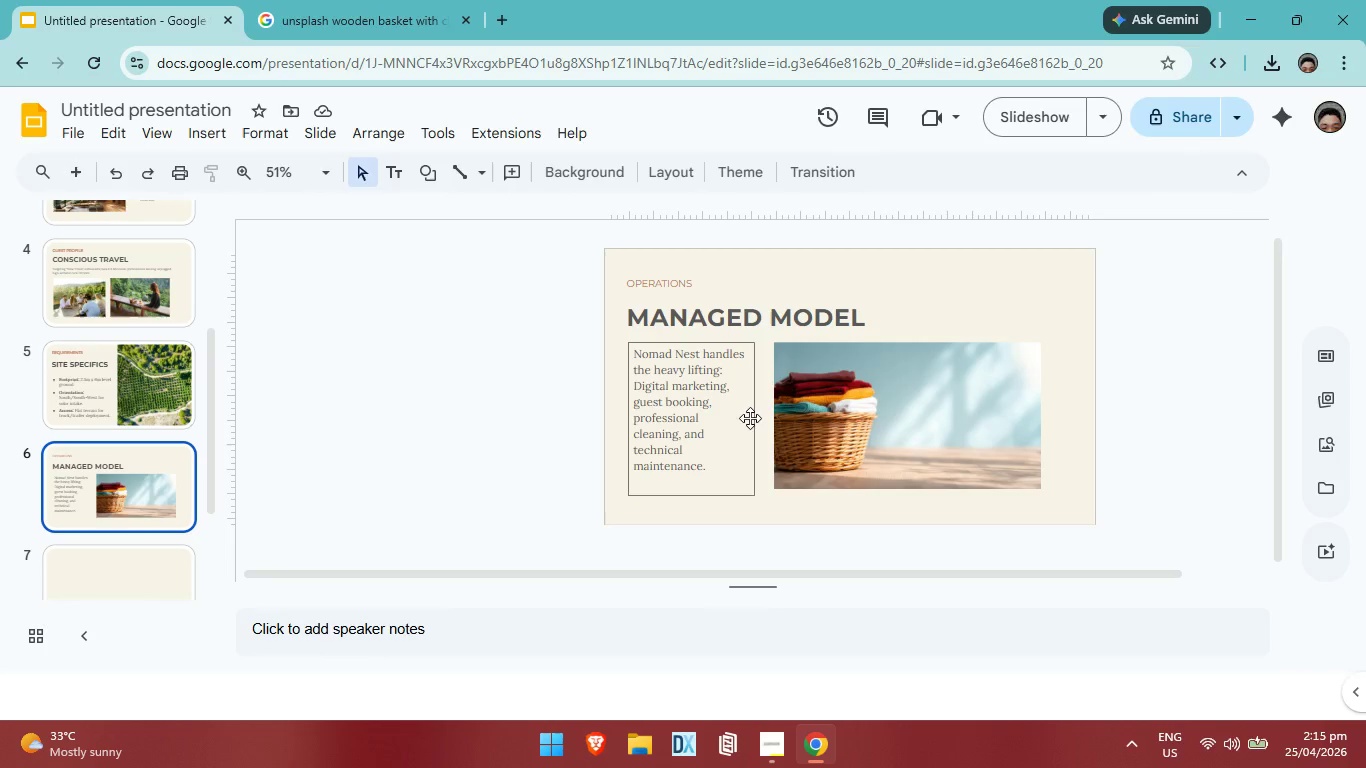 
left_click([750, 414])
 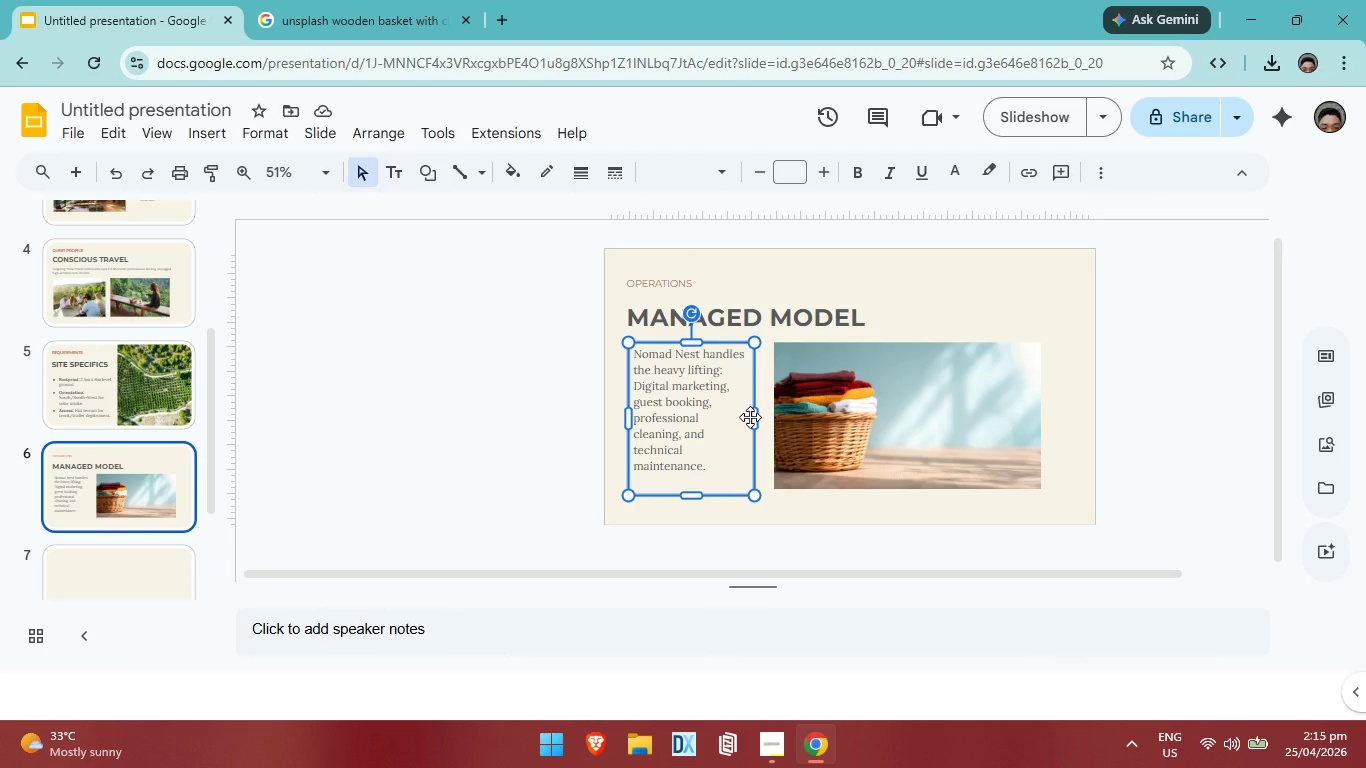 
left_click_drag(start_coordinate=[753, 416], to_coordinate=[766, 414])
 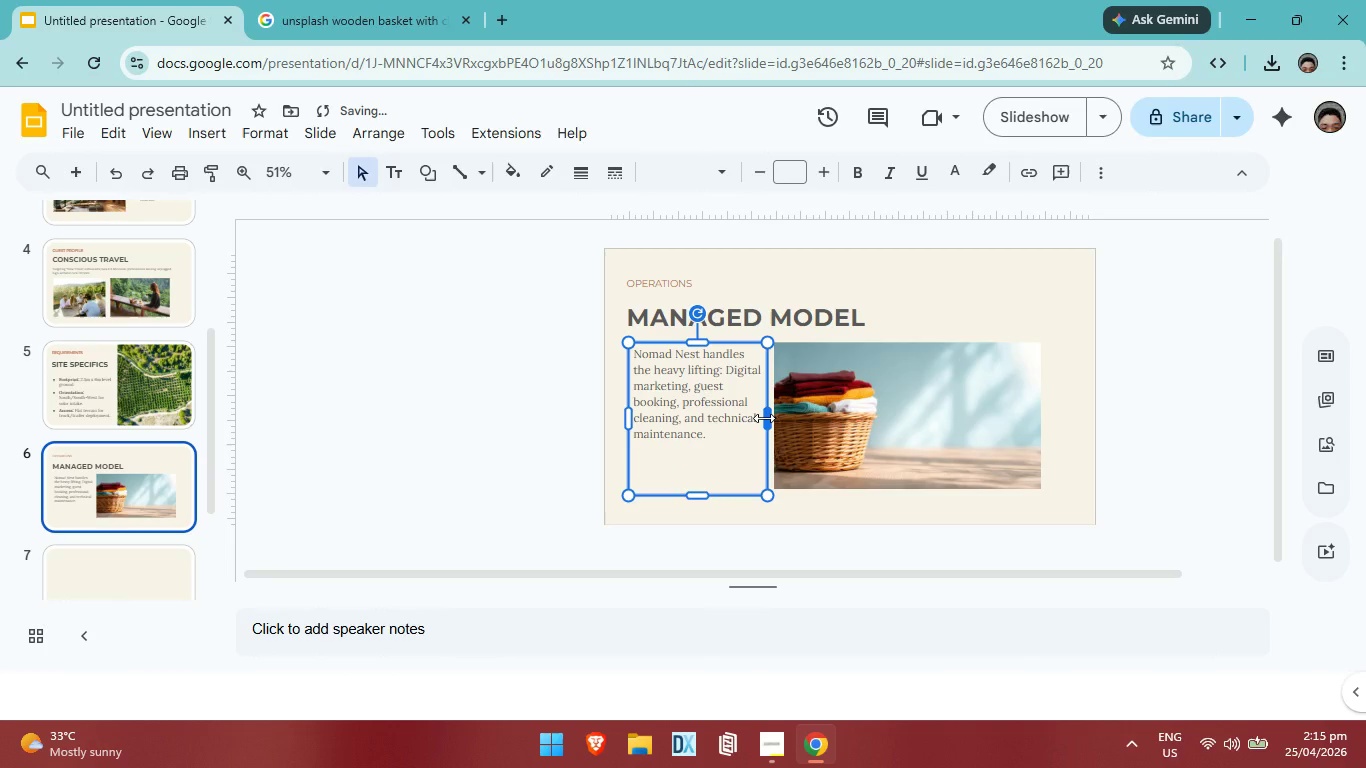 
left_click_drag(start_coordinate=[764, 418], to_coordinate=[756, 418])
 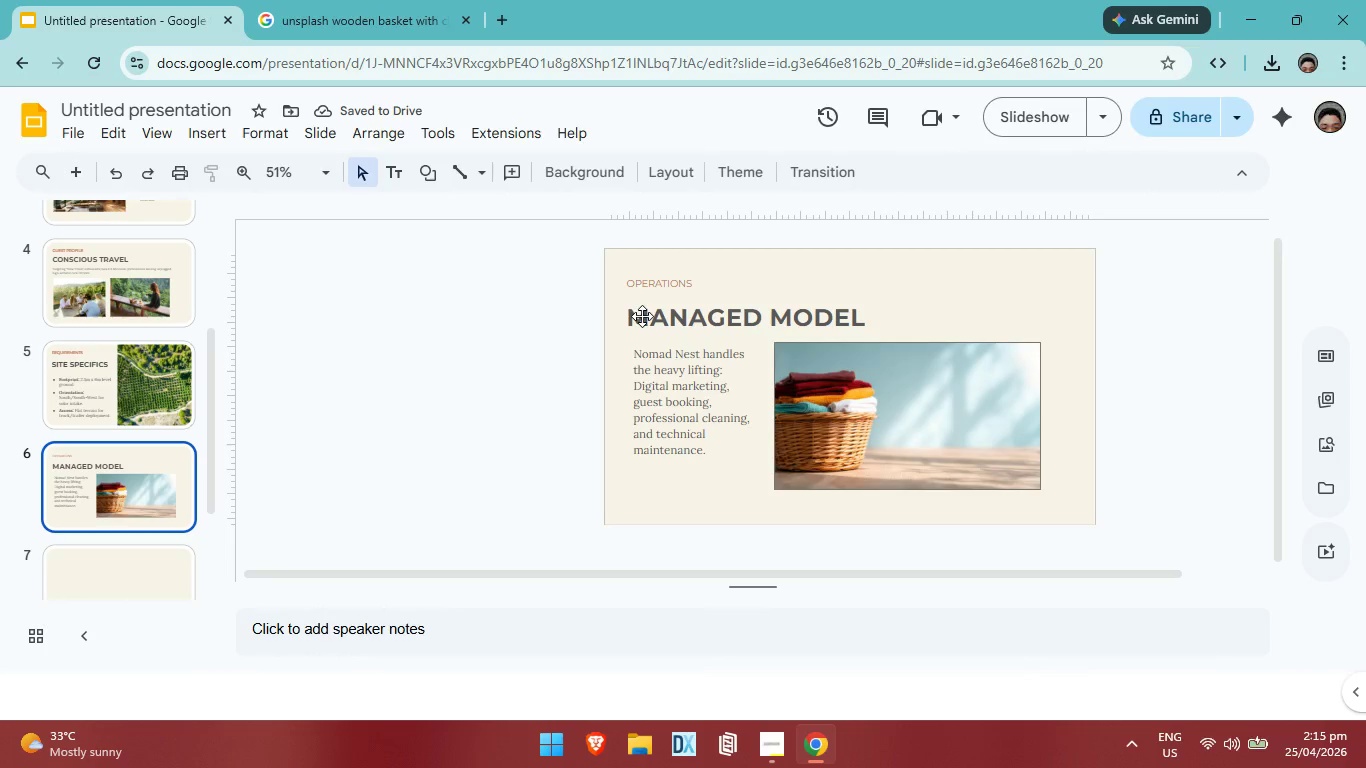 
scroll: coordinate [131, 448], scroll_direction: down, amount: 2.0
 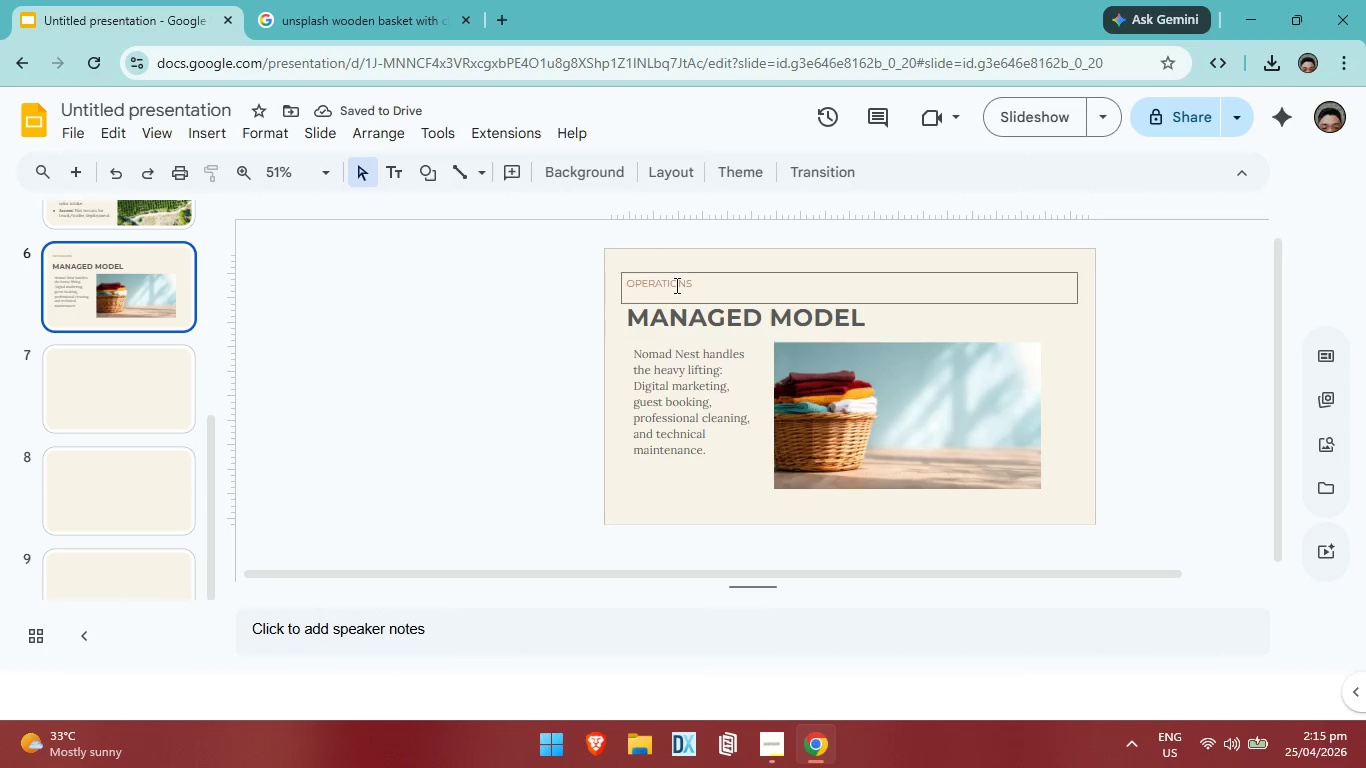 
left_click([675, 285])
 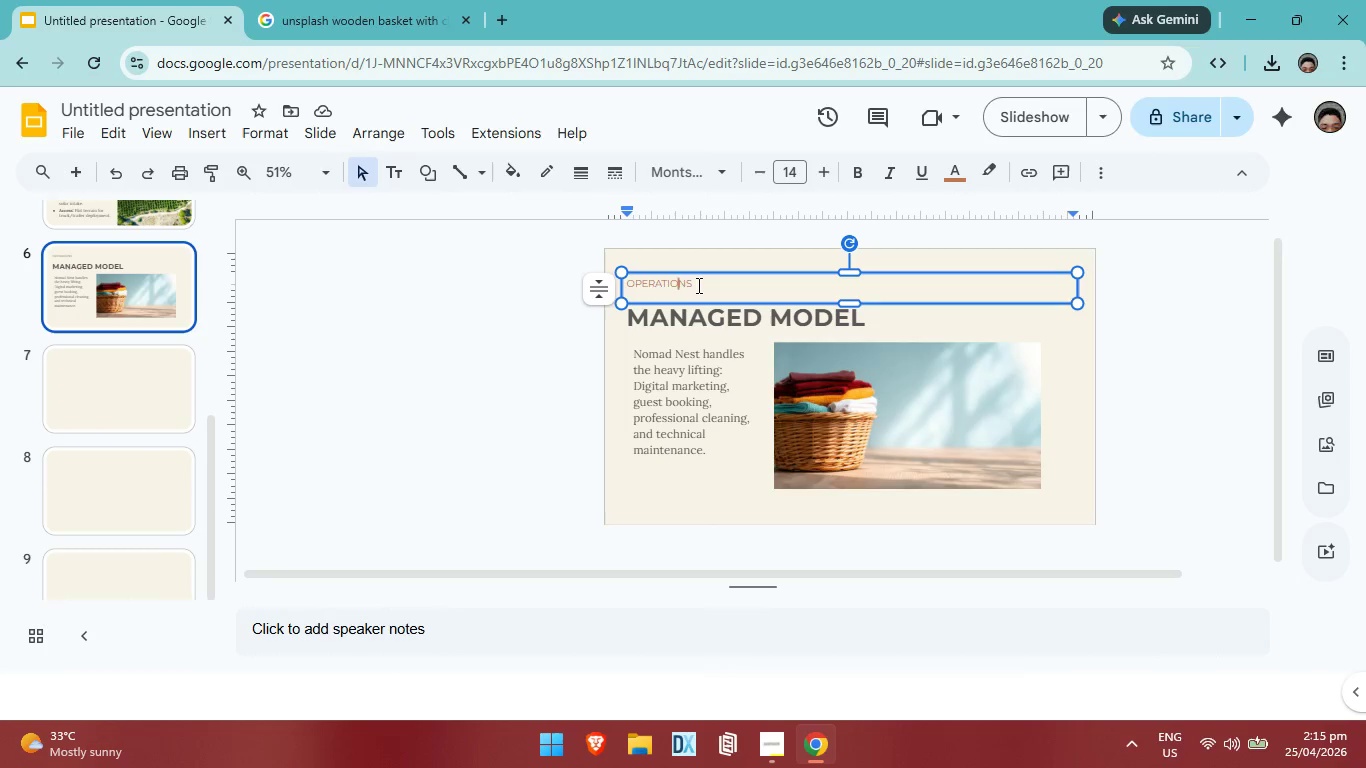 
left_click([697, 285])
 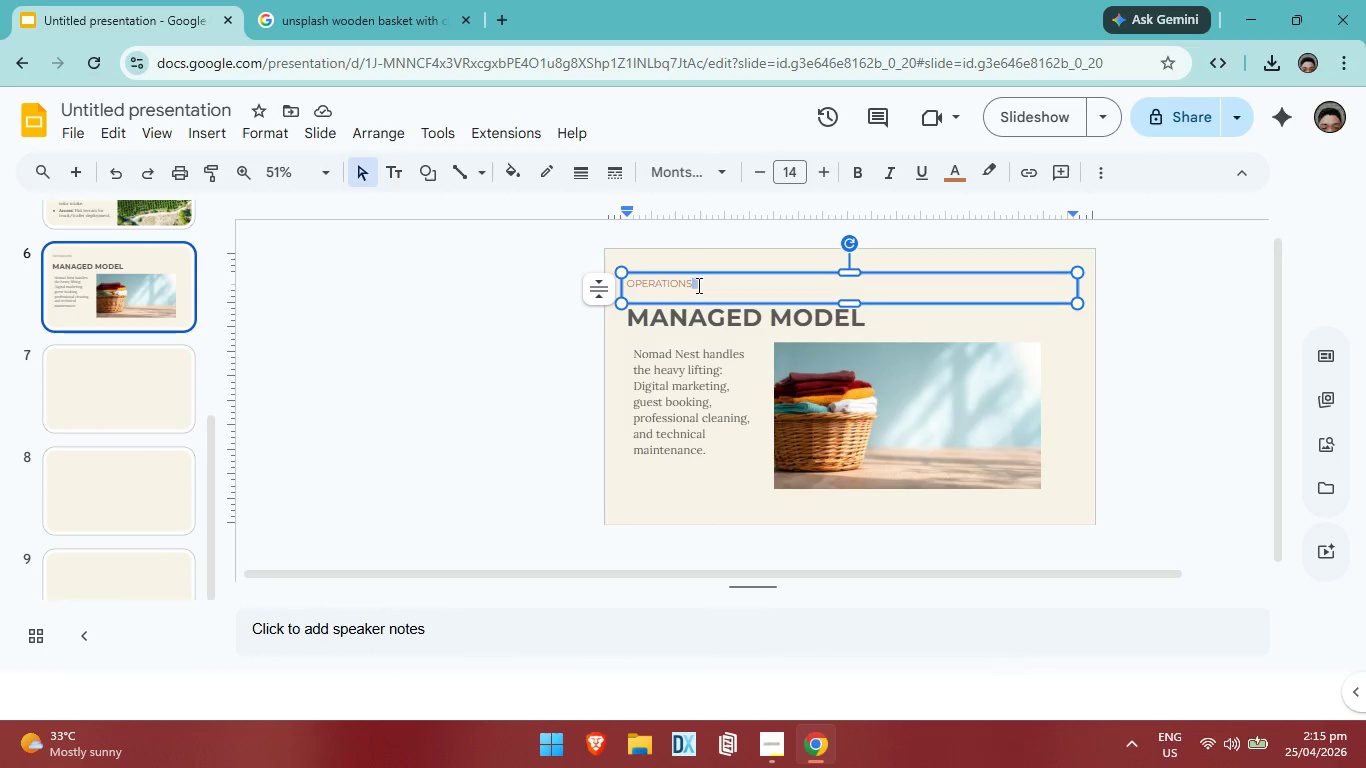 
left_click_drag(start_coordinate=[697, 285], to_coordinate=[625, 279])
 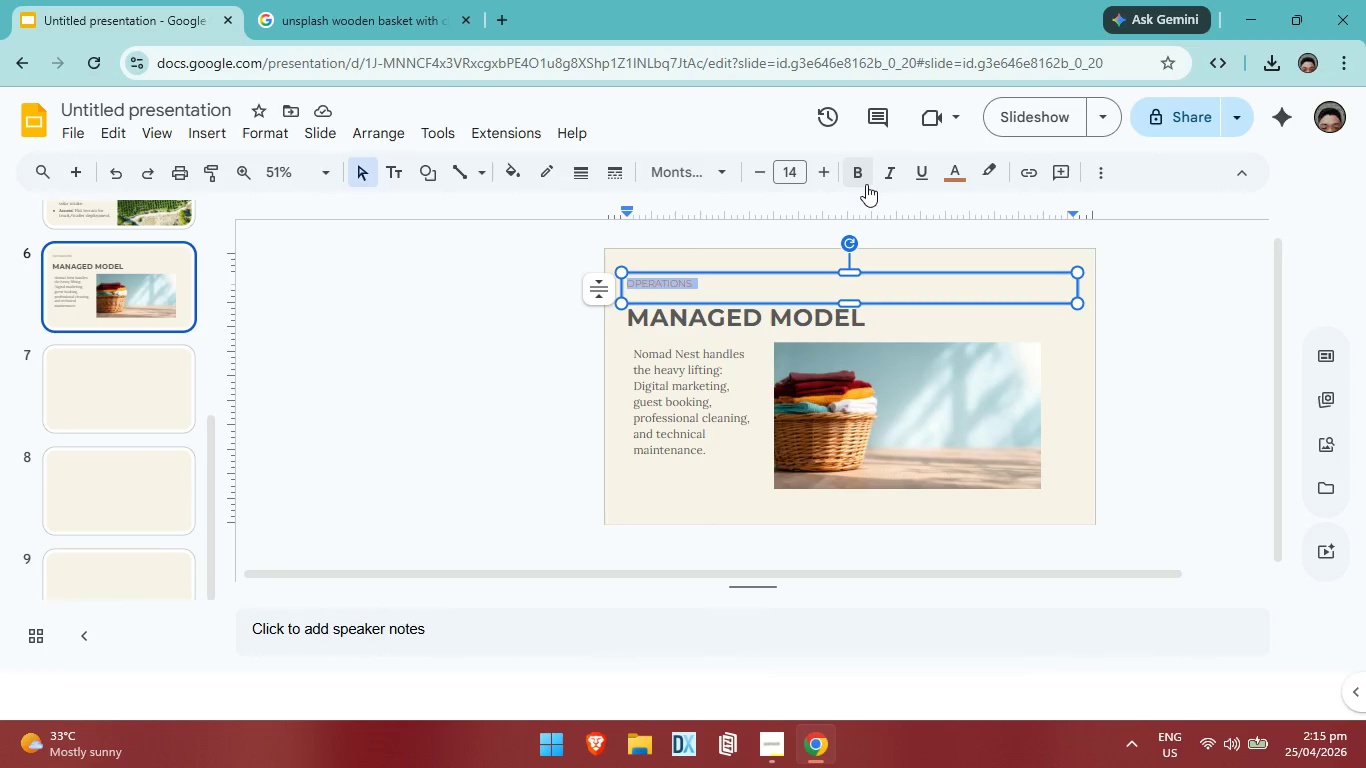 
left_click([866, 181])
 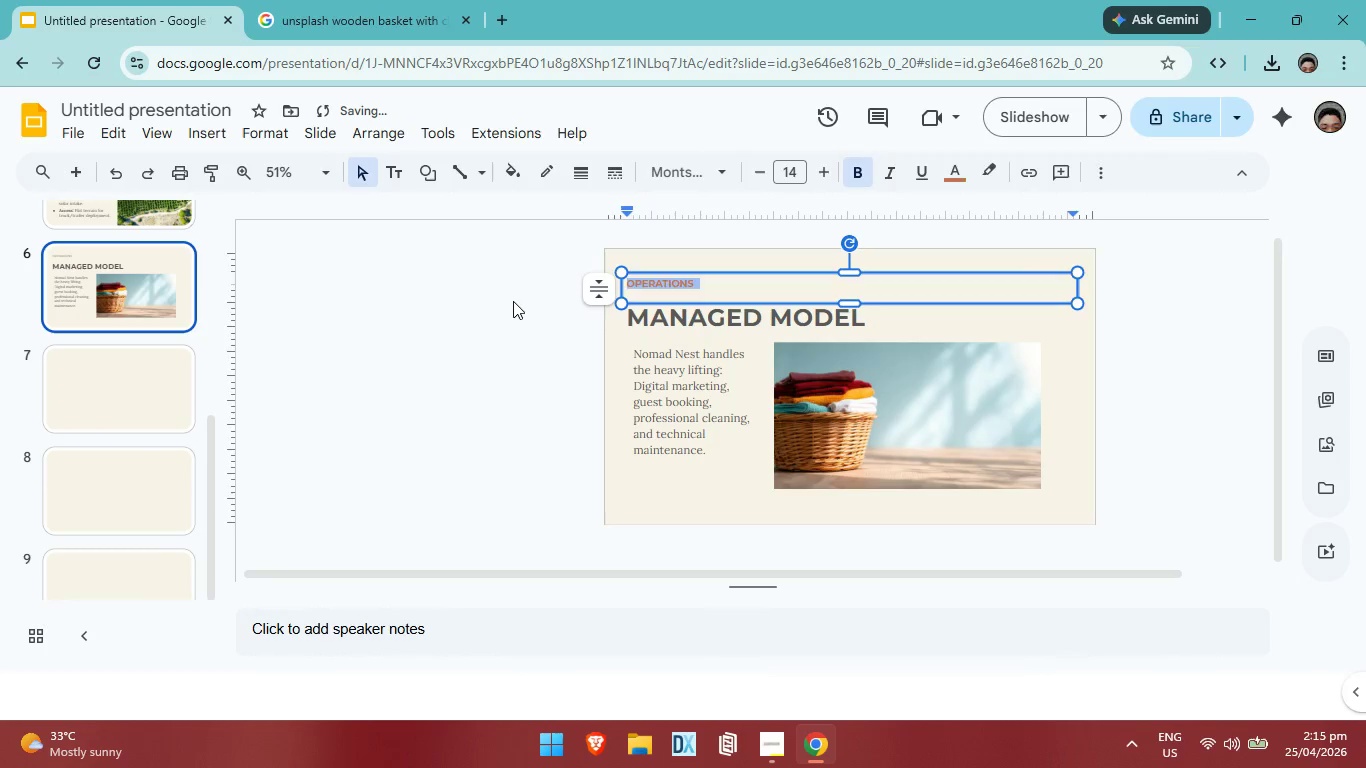 
left_click([512, 302])
 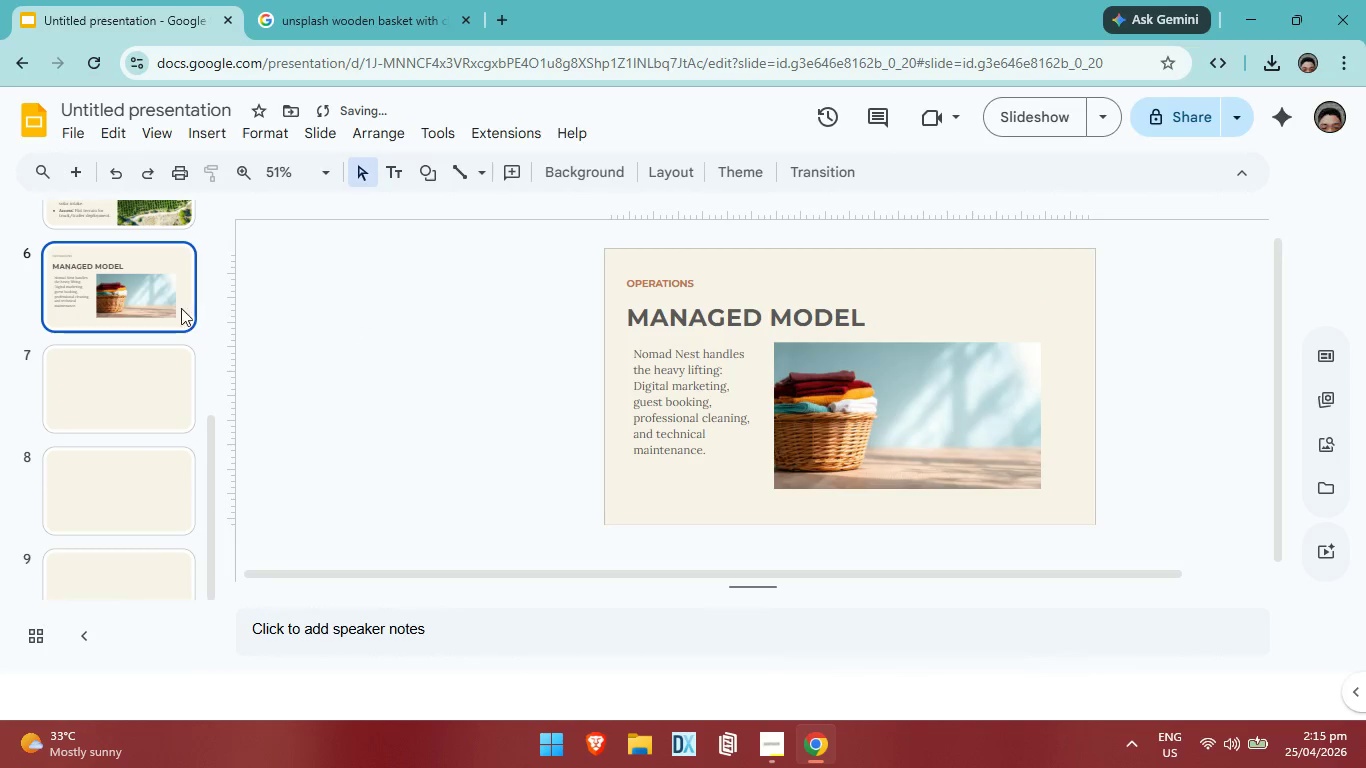 
left_click([176, 288])
 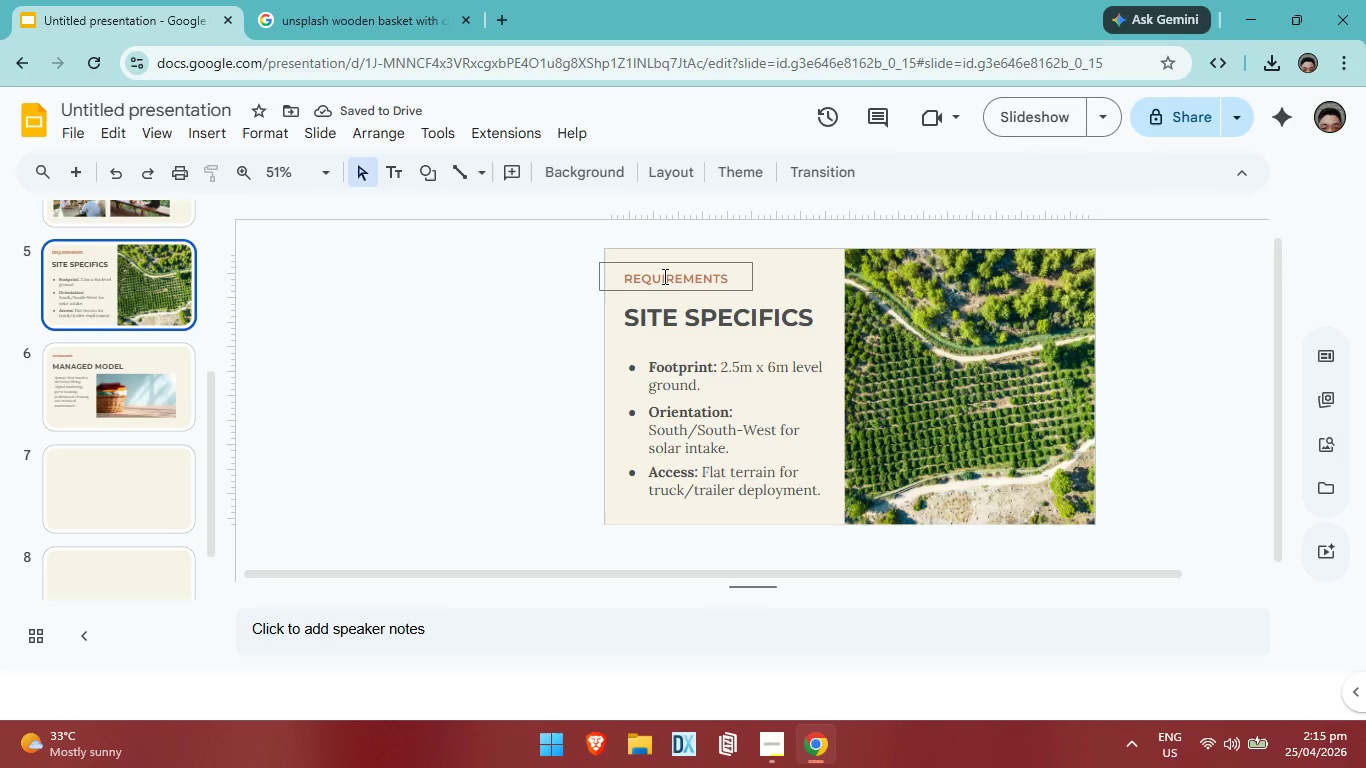 
scroll: coordinate [178, 315], scroll_direction: none, amount: 0.0
 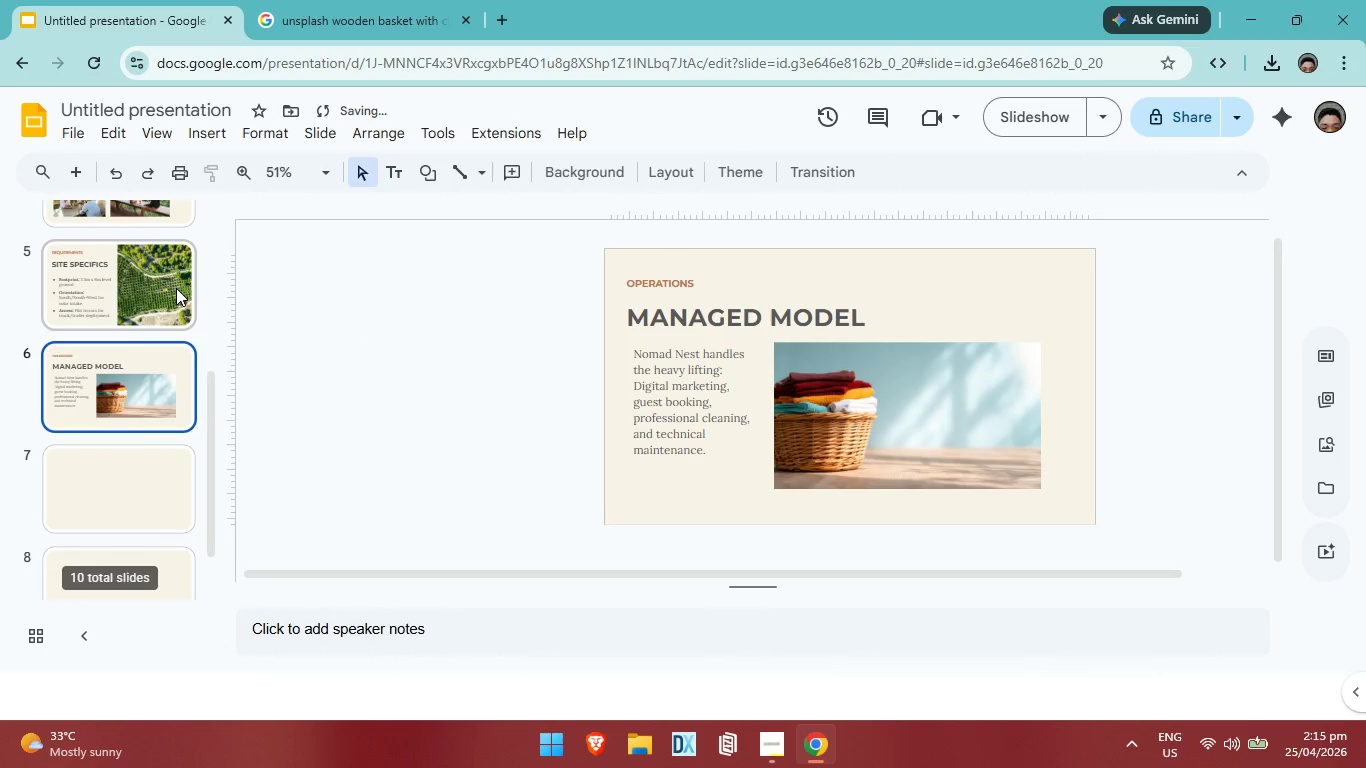 
left_click([663, 276])
 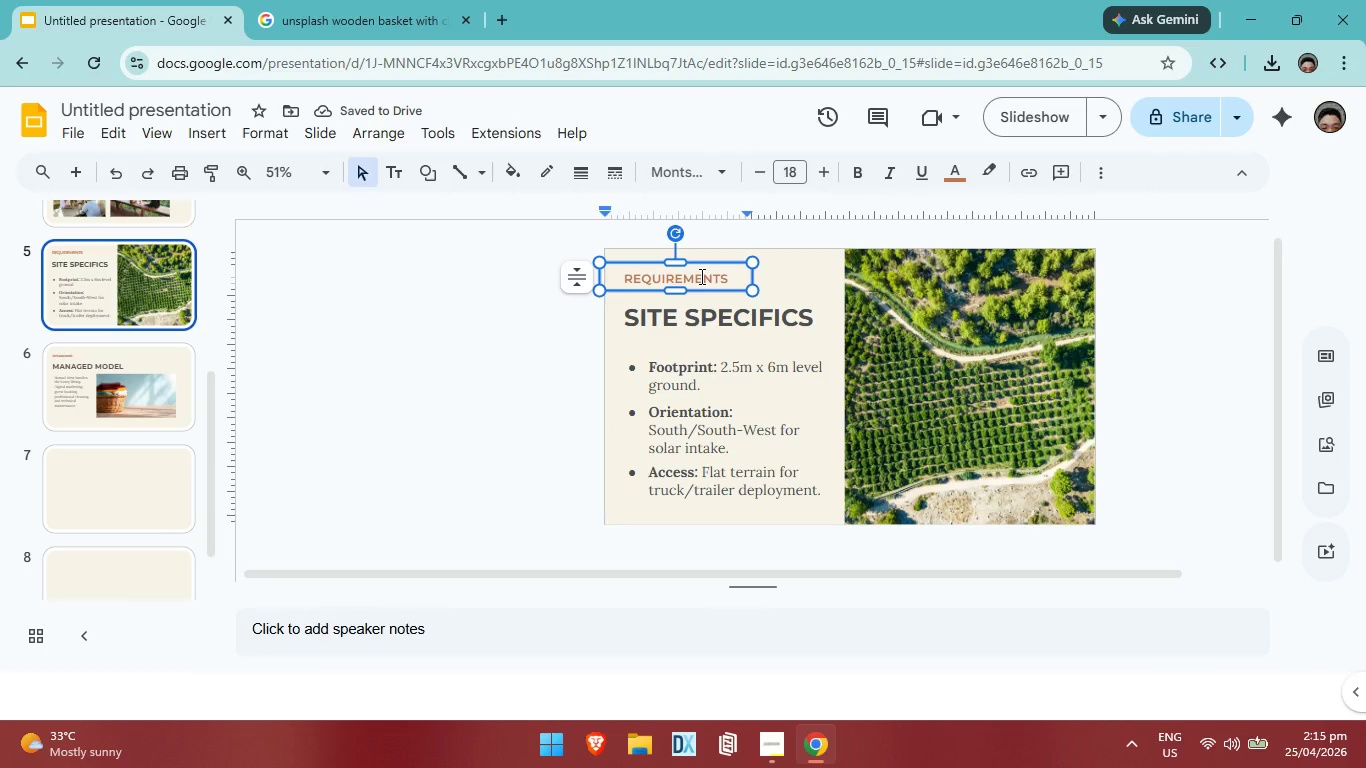 
key(Control+A)
 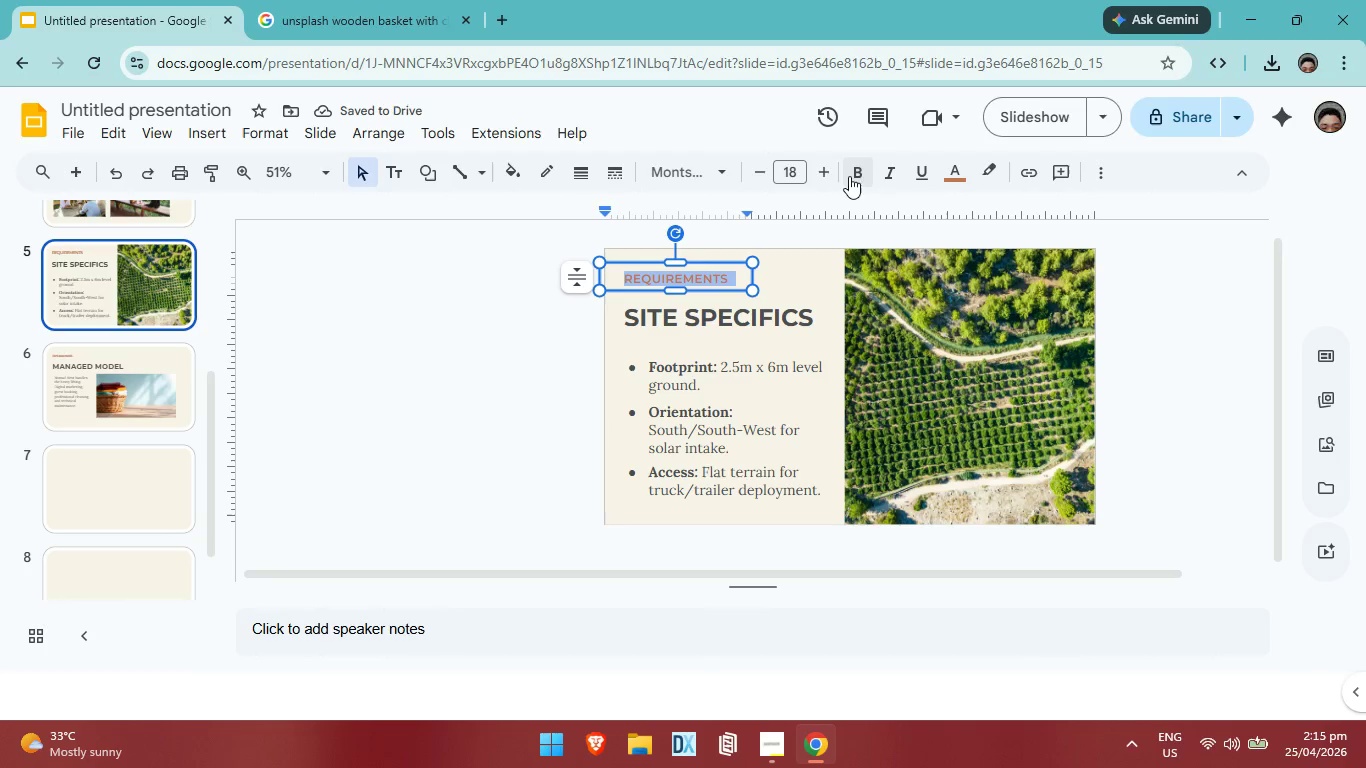 
left_click([849, 173])
 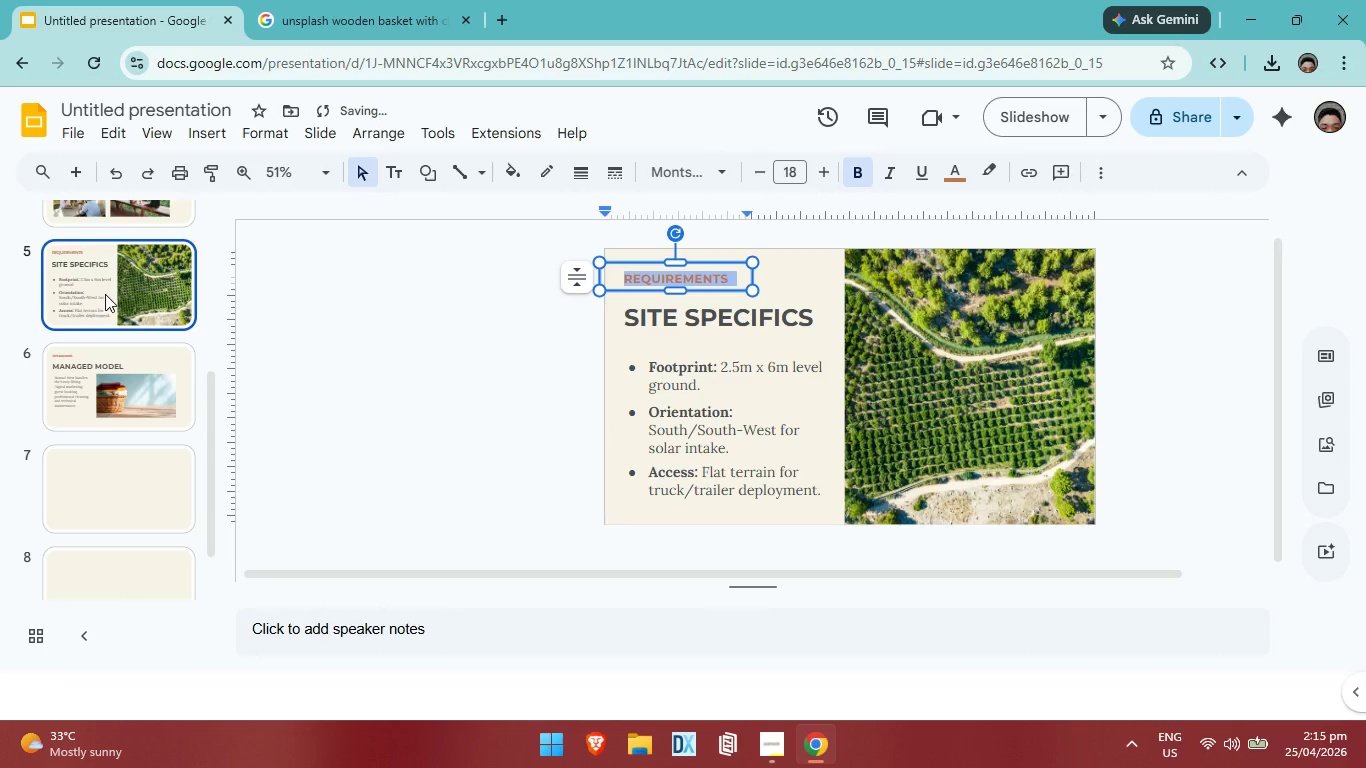 
left_click([122, 301])
 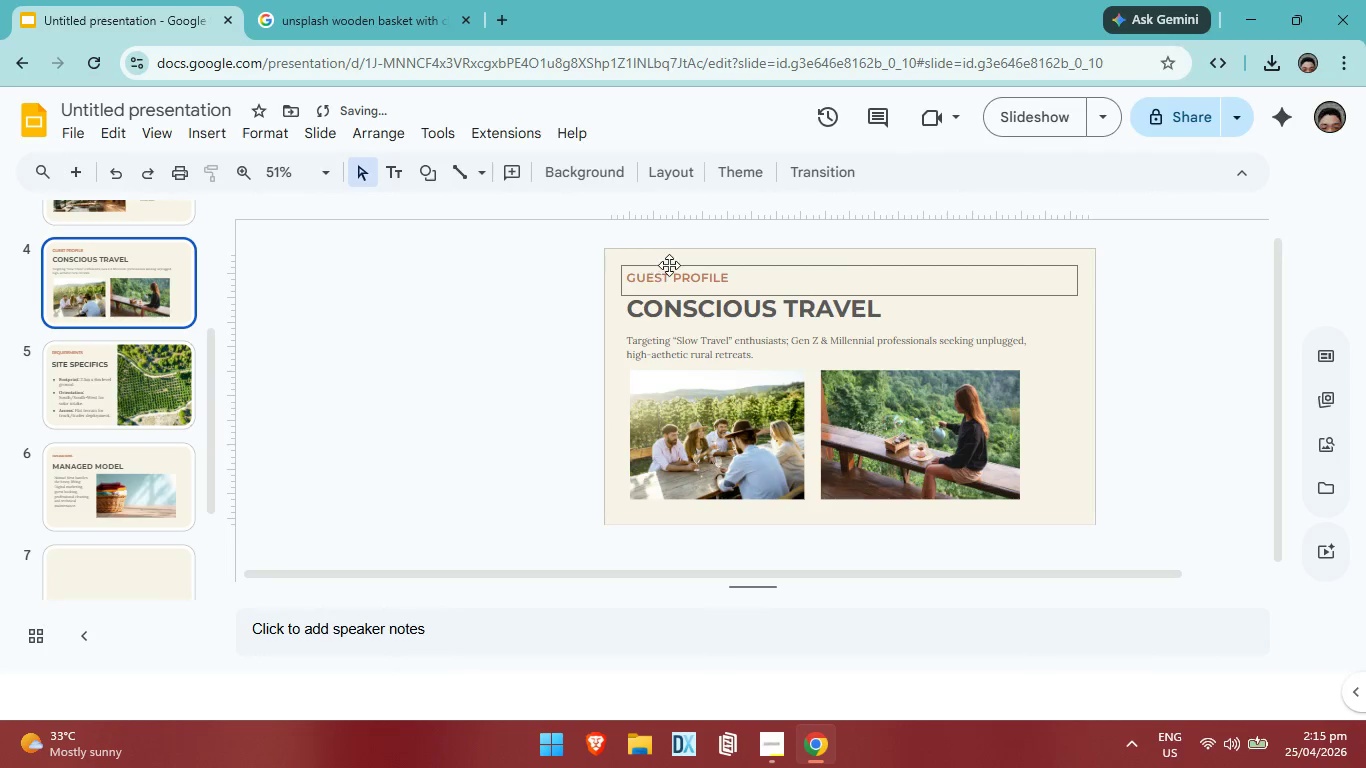 
scroll: coordinate [106, 295], scroll_direction: up, amount: 1.0
 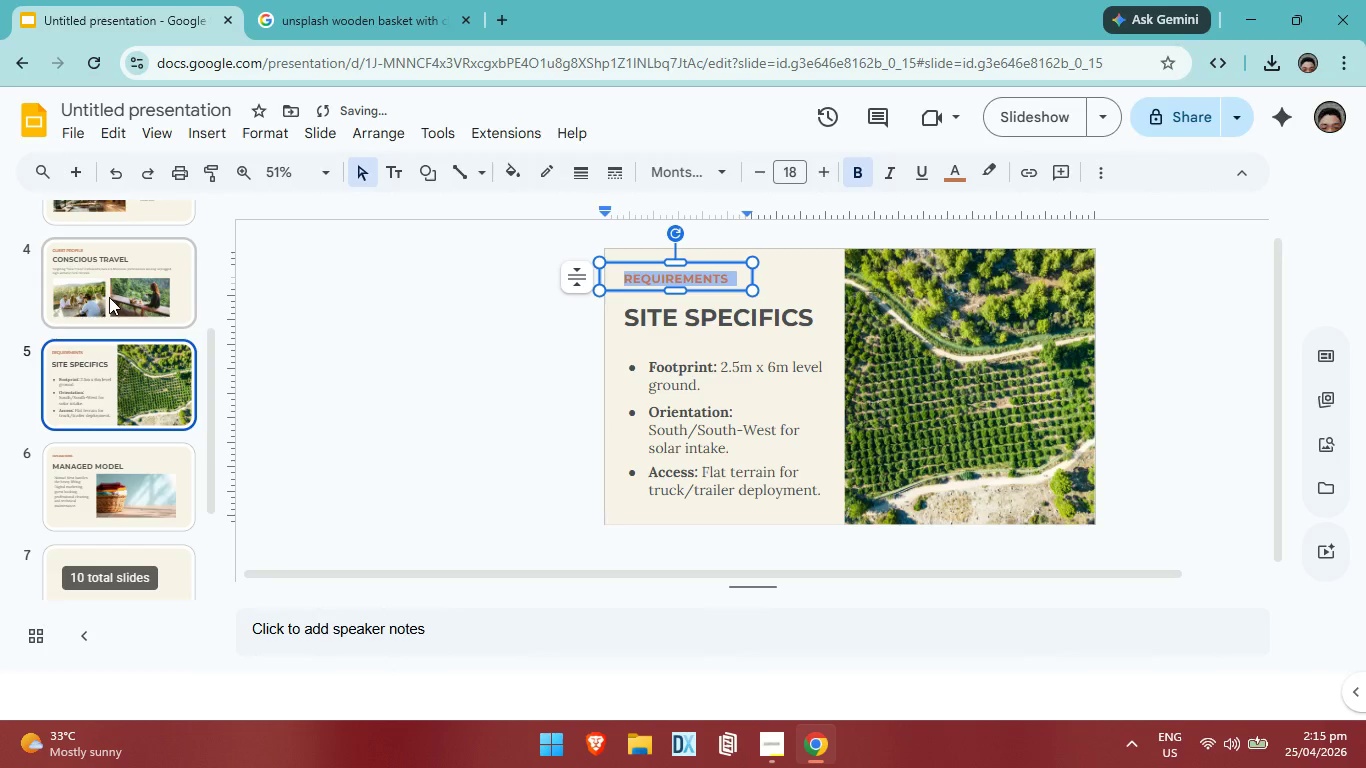 
left_click([669, 265])
 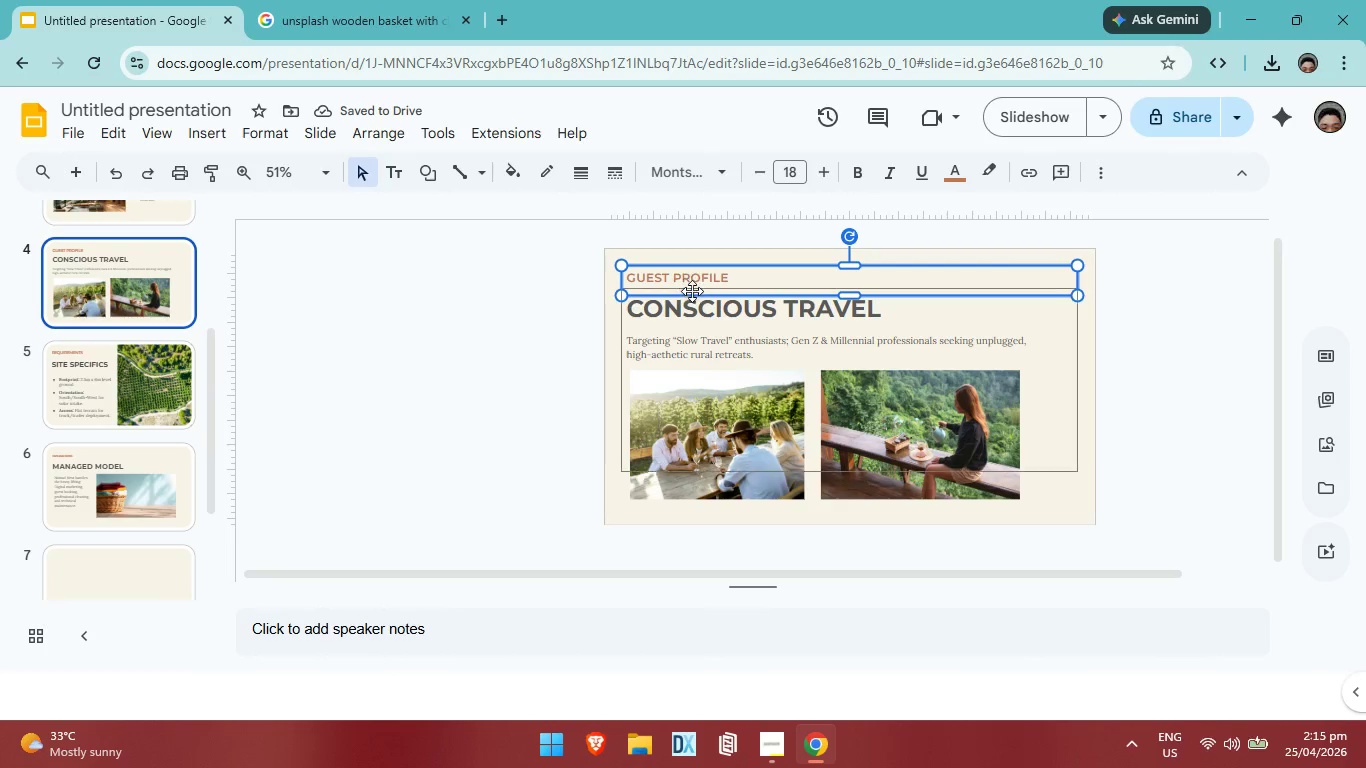 
key(Control+A)
 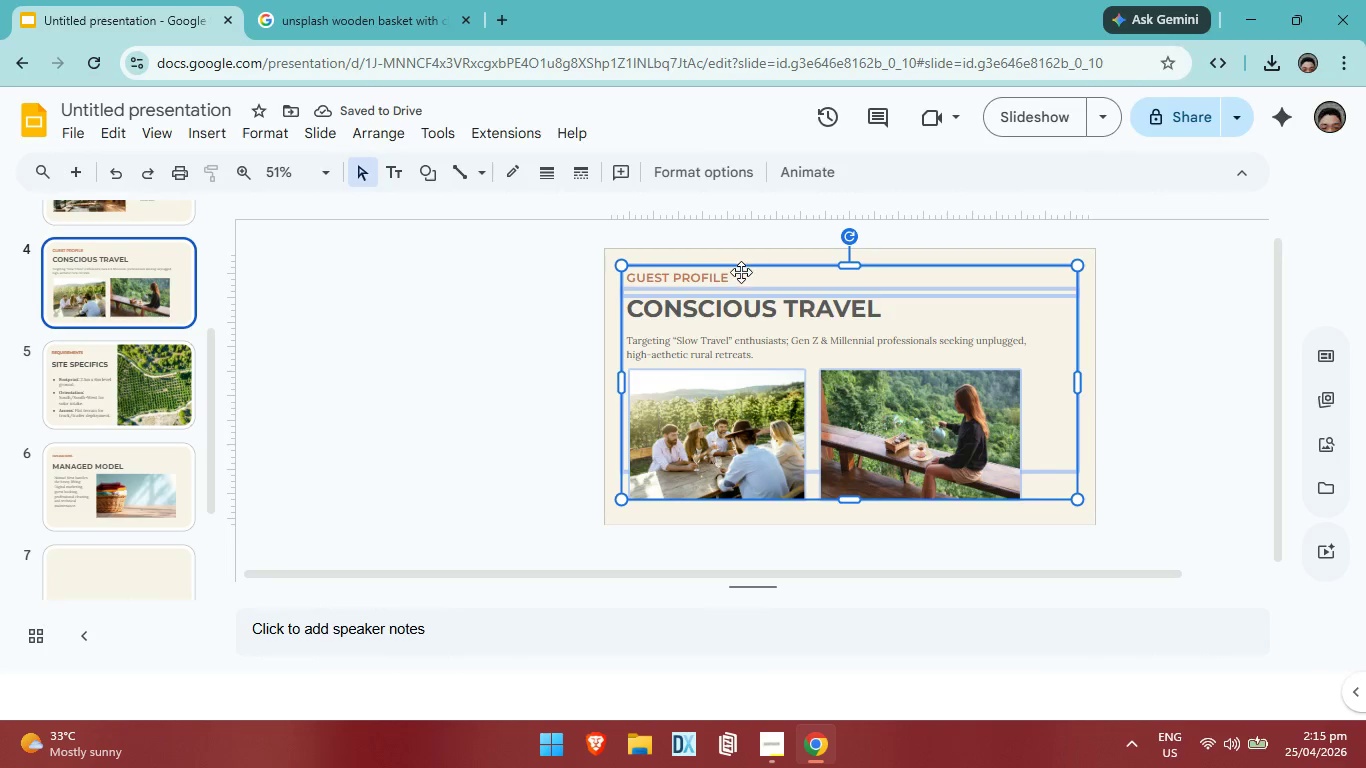 
key(Control+ControlLeft)
 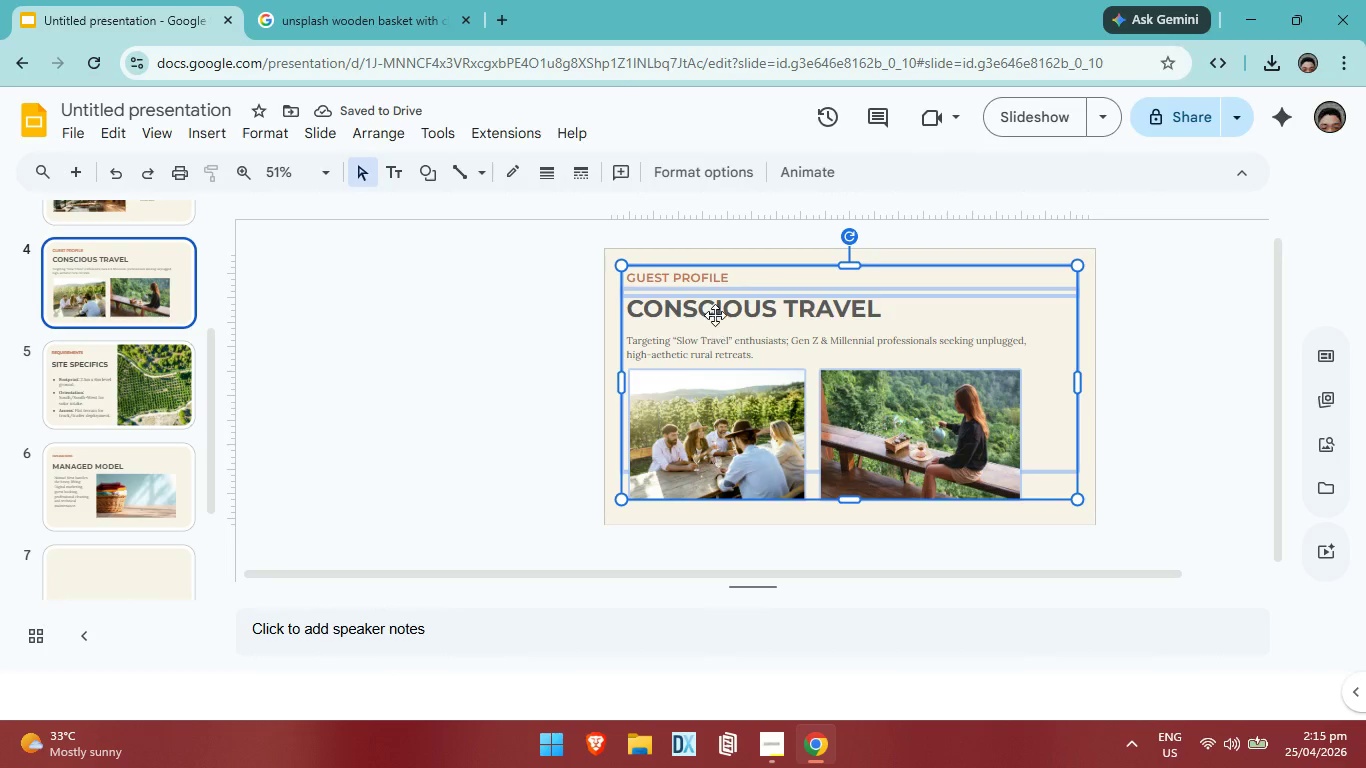 
left_click([713, 337])
 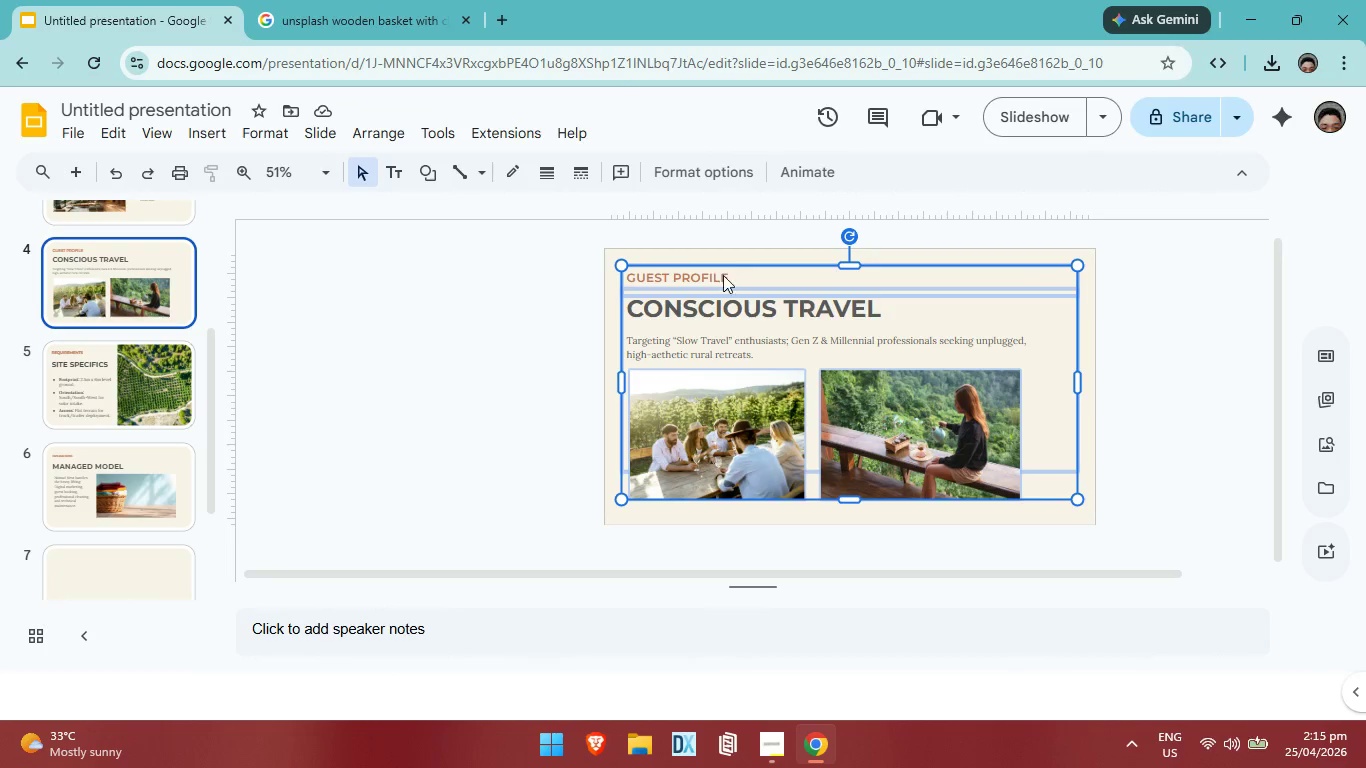 
double_click([723, 275])
 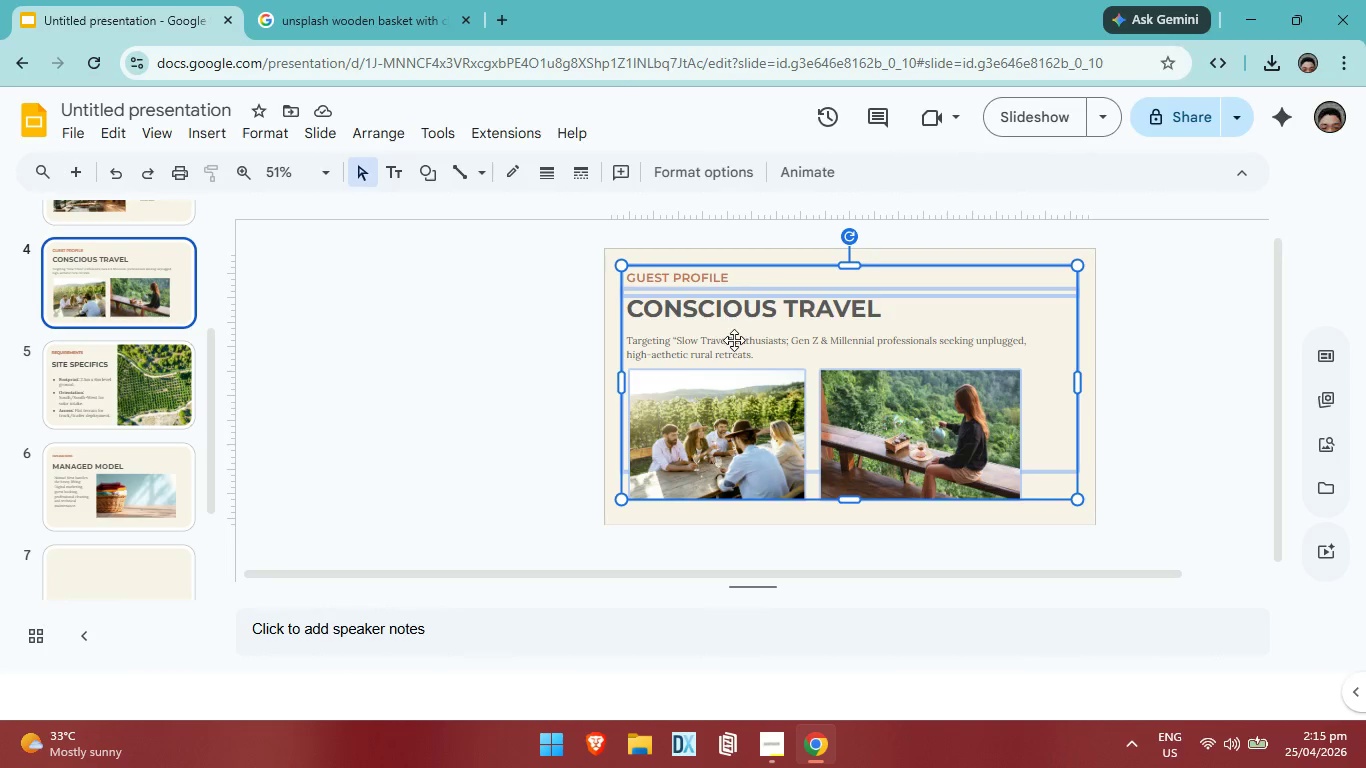 
key(Control+ControlLeft)
 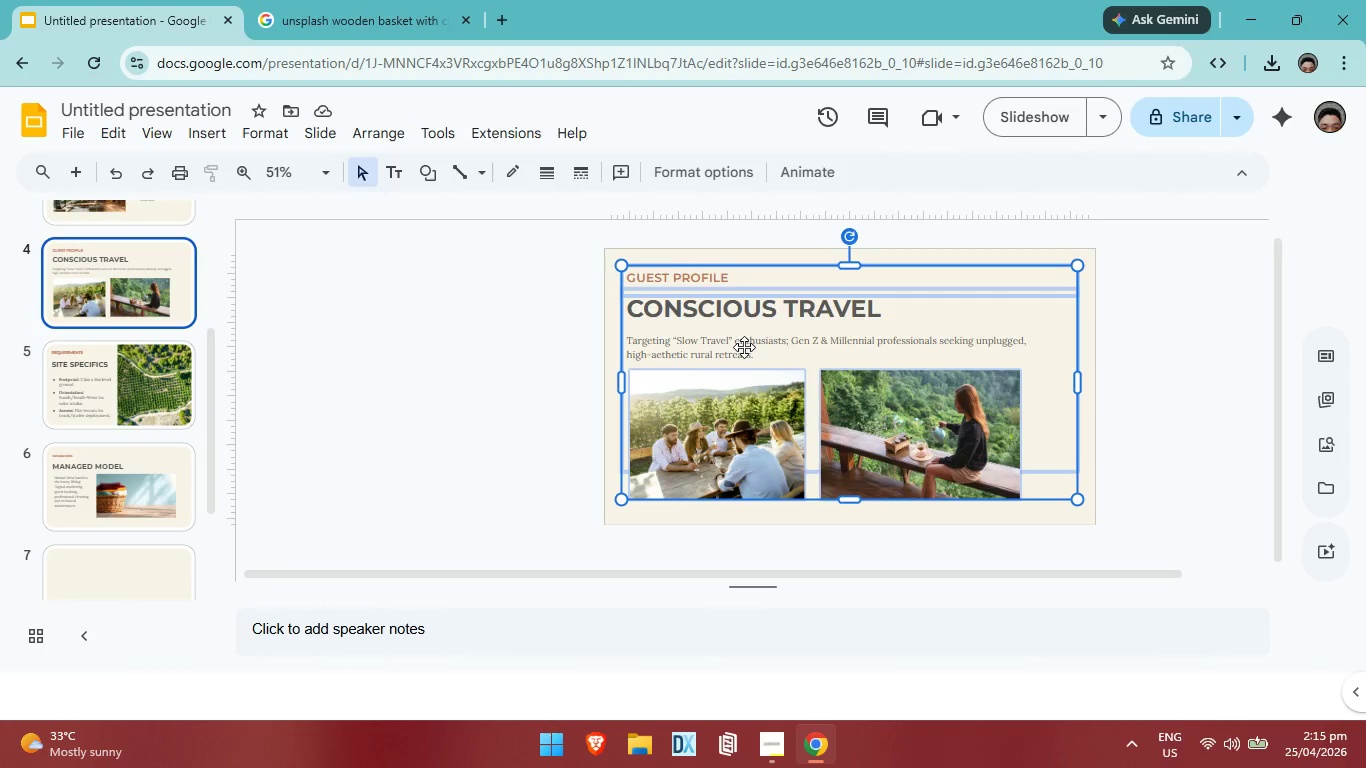 
key(Control+Z)
 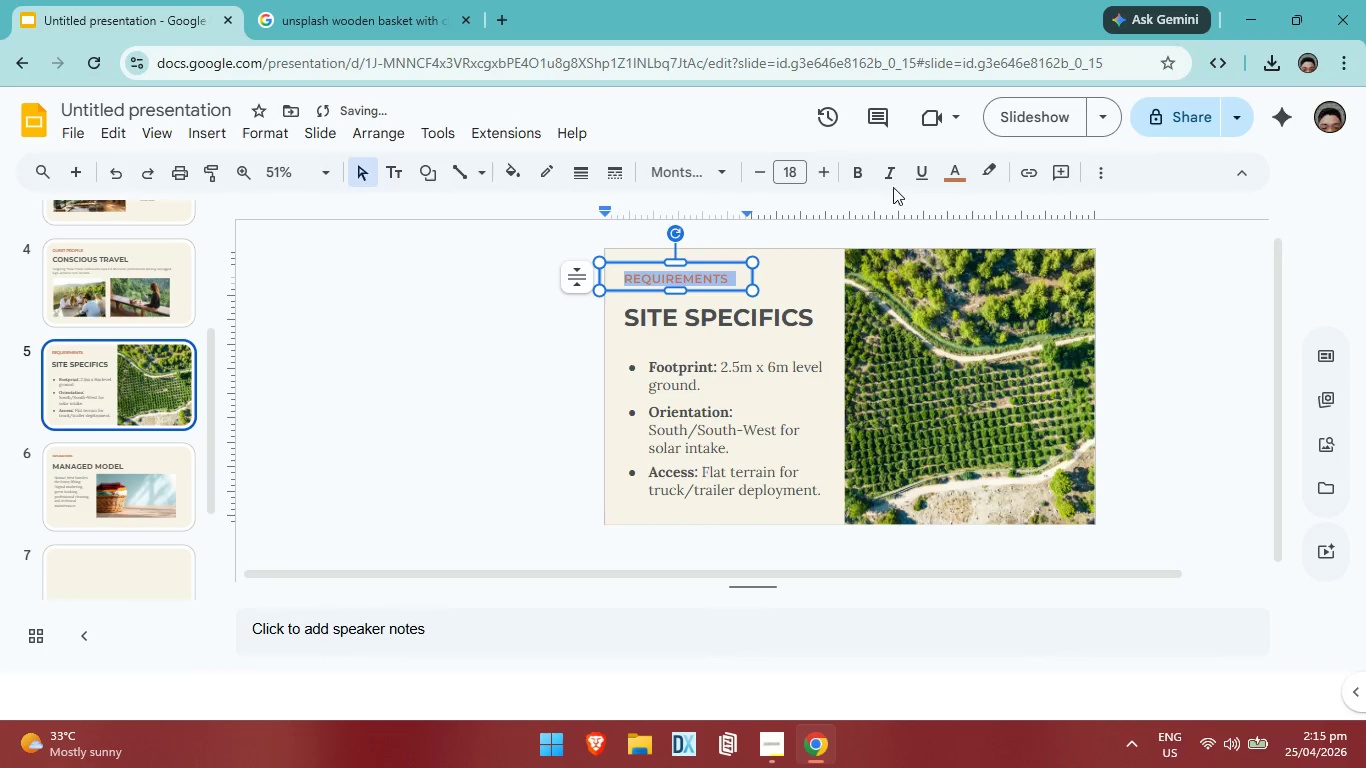 
left_click([864, 174])
 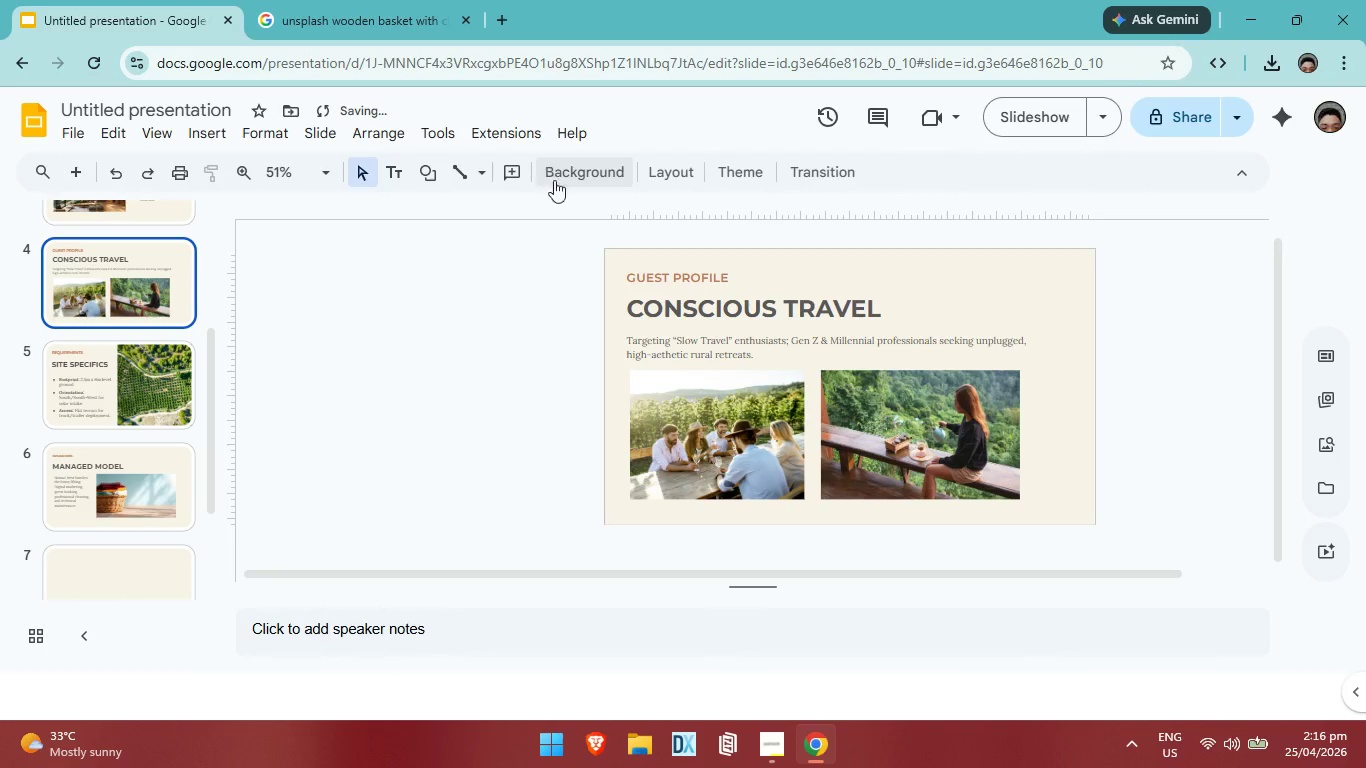 
left_click([696, 271])
 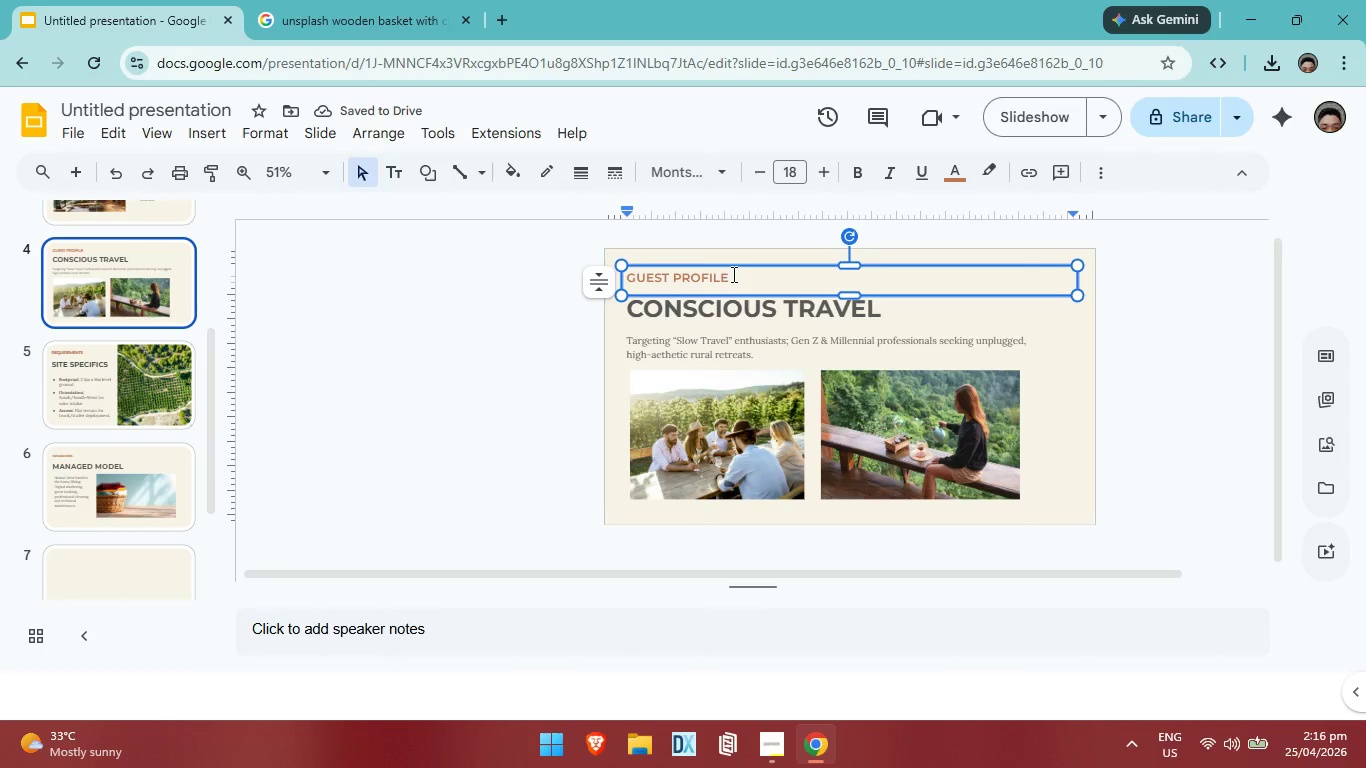 
key(Control+ControlLeft)
 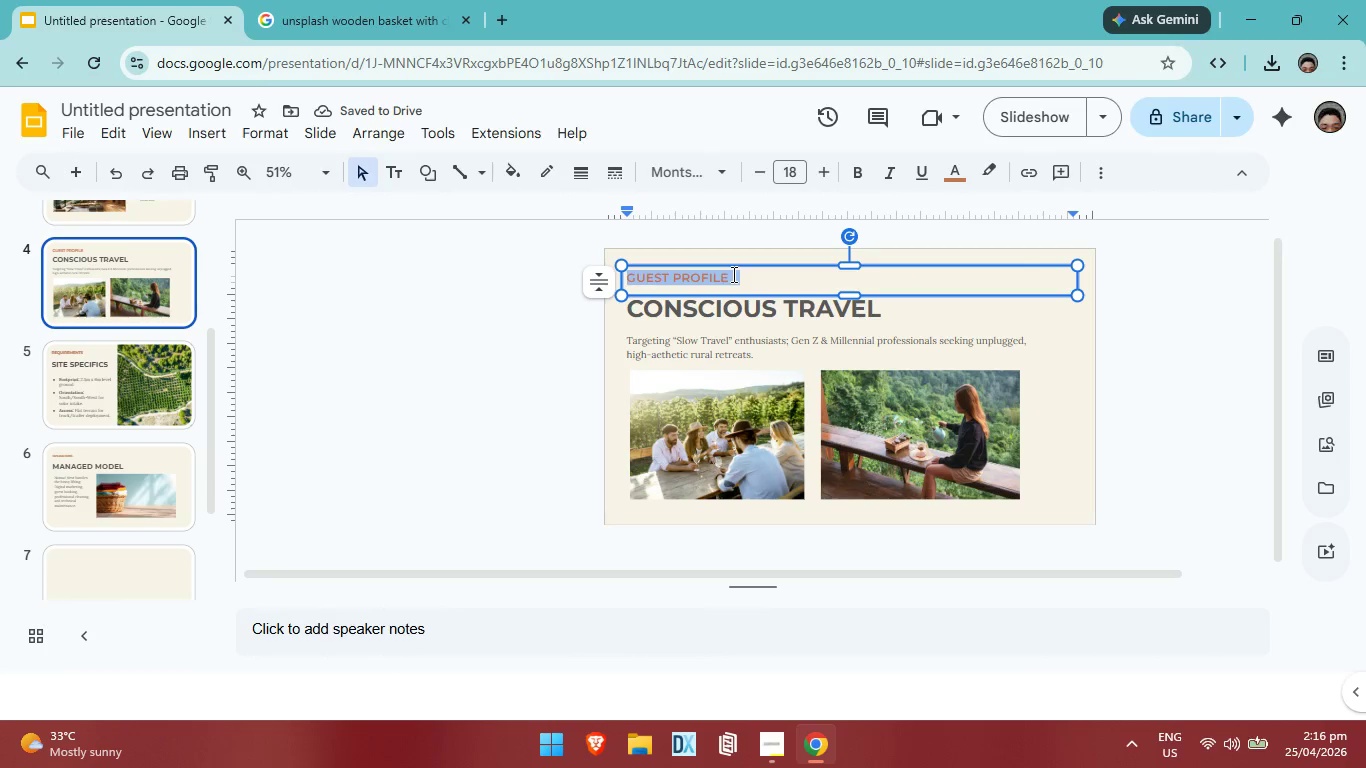 
key(Control+A)
 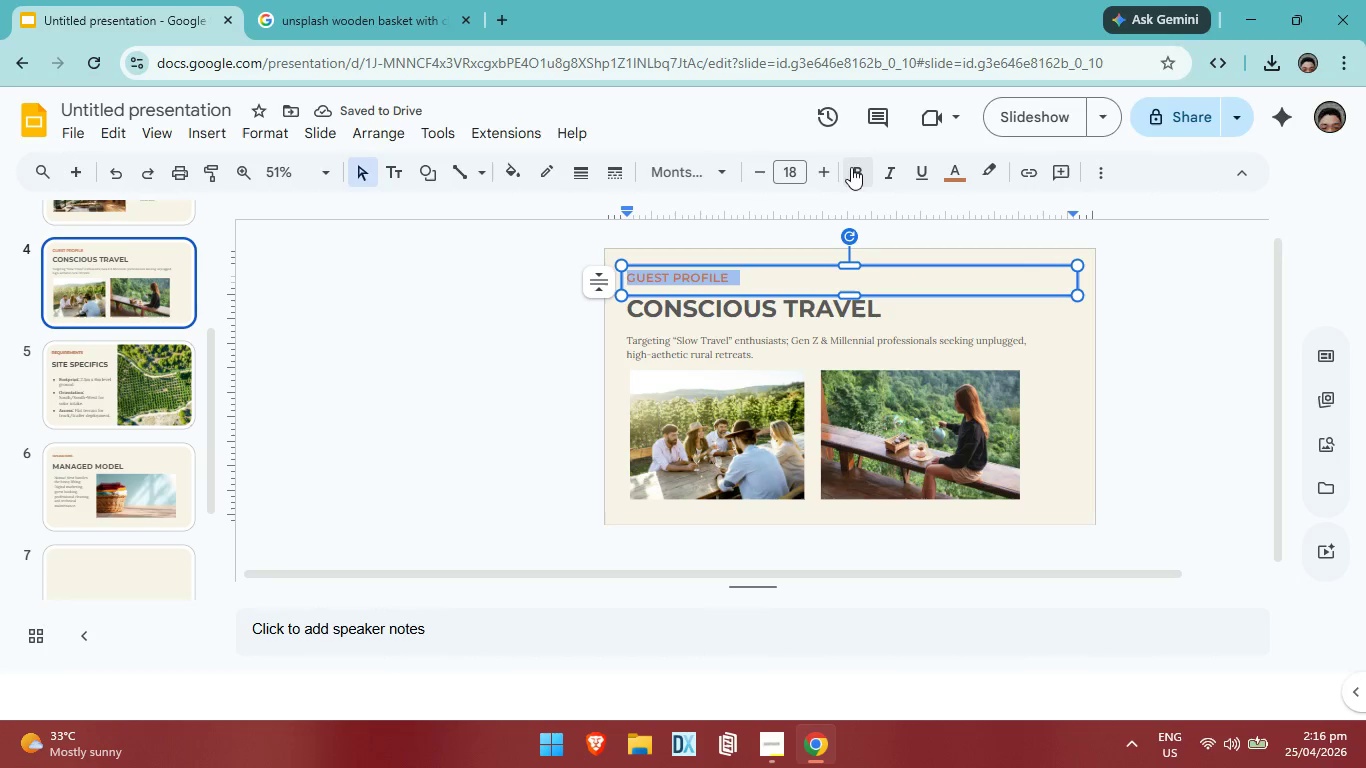 
left_click([851, 167])
 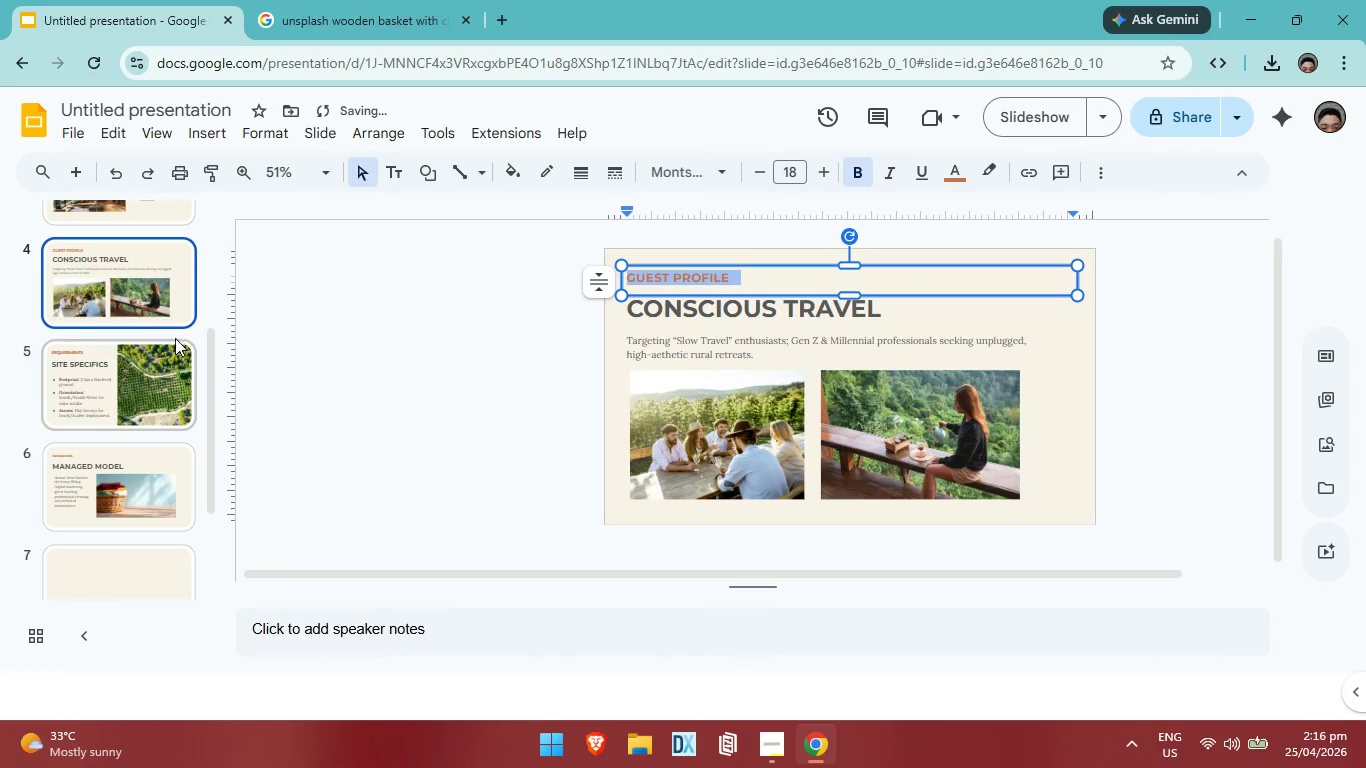 
scroll: coordinate [172, 338], scroll_direction: up, amount: 2.0
 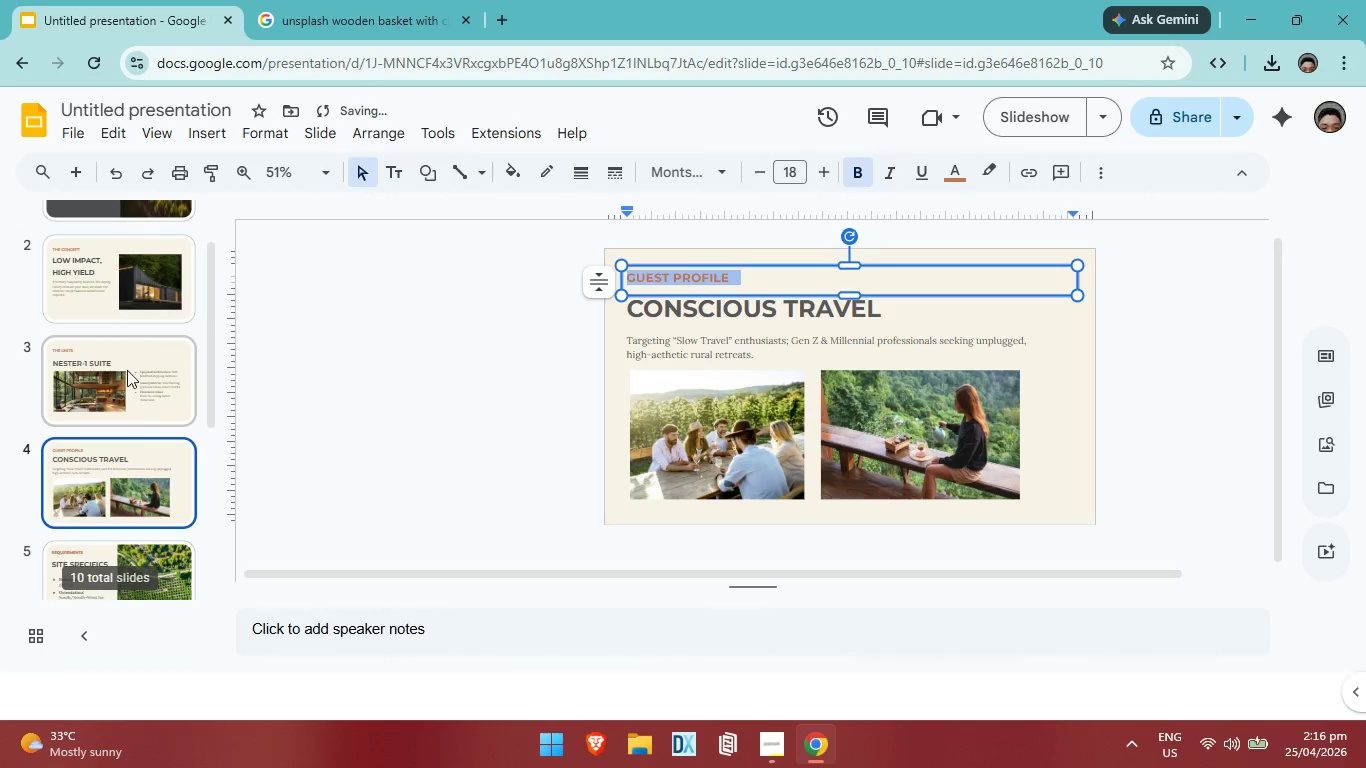 
left_click([127, 370])
 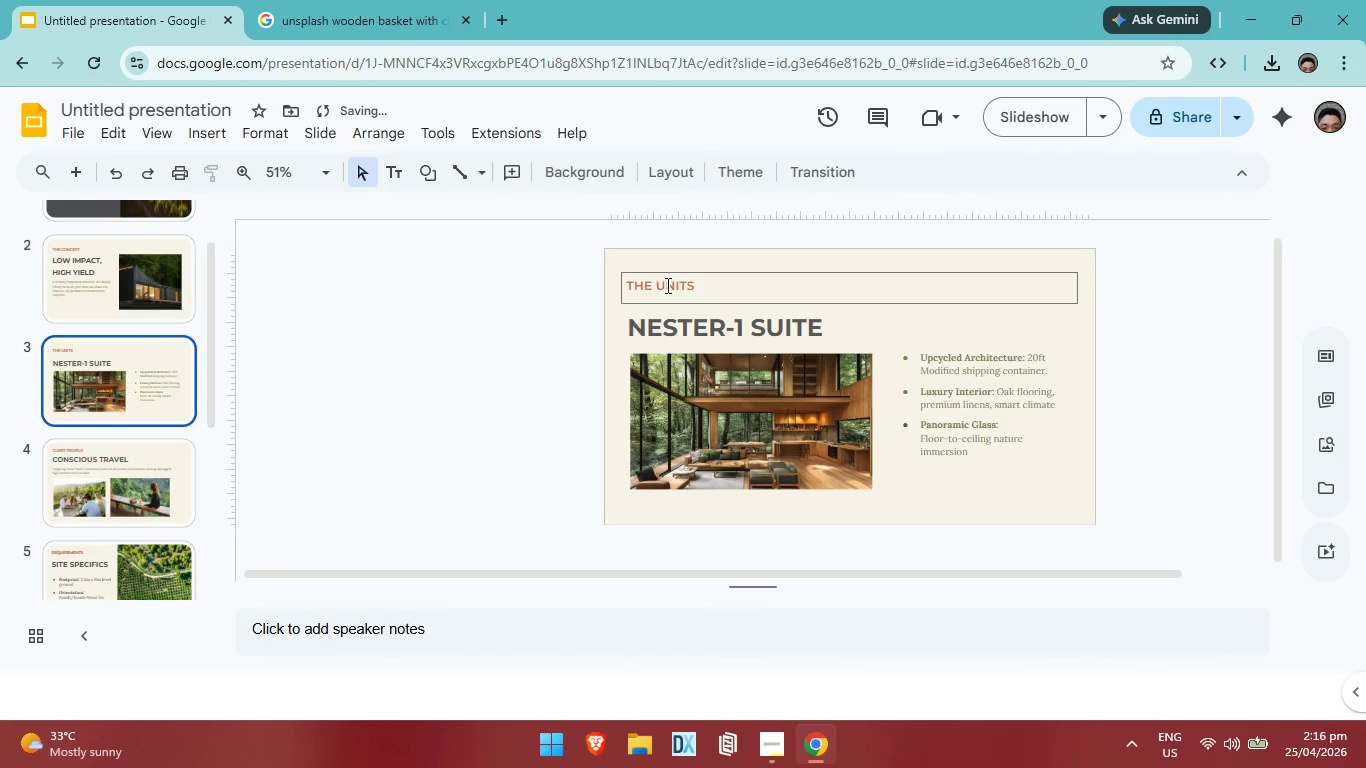 
left_click([666, 285])
 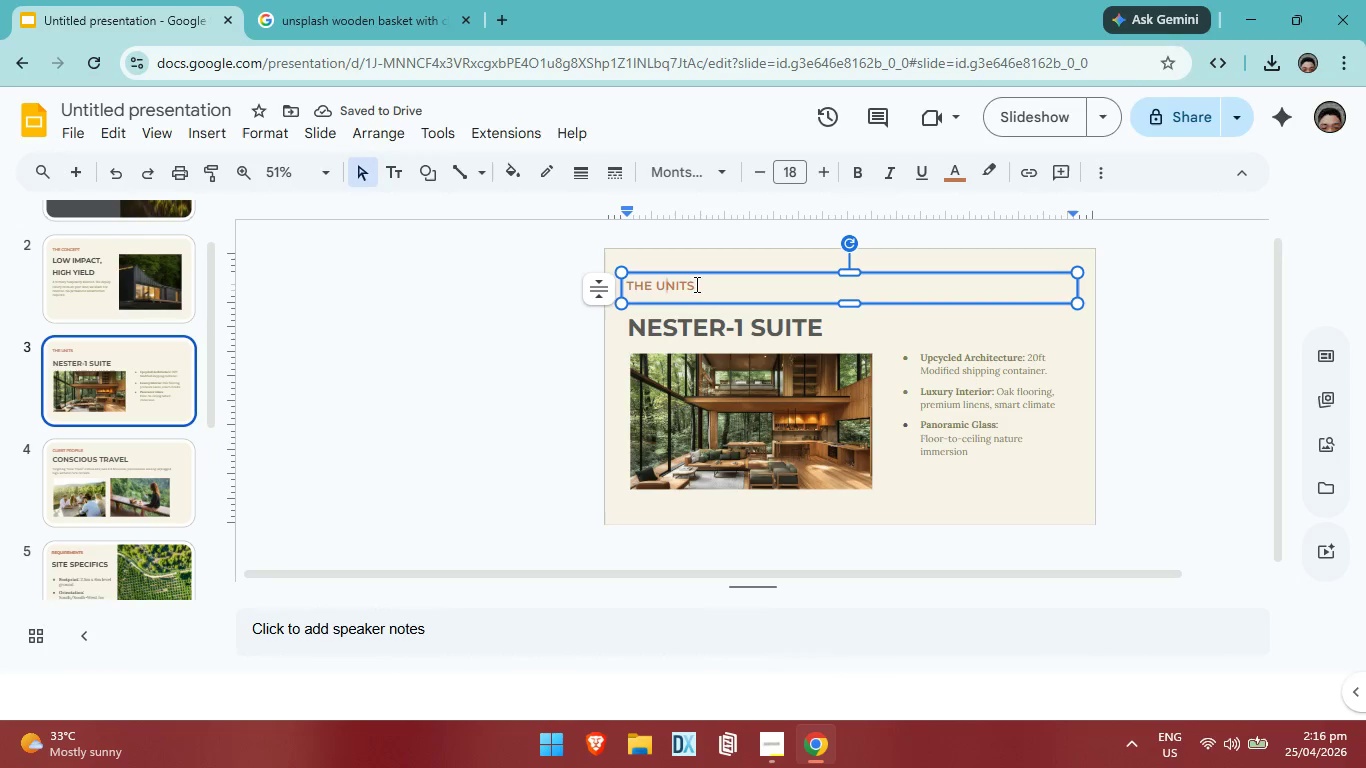 
key(Control+A)
 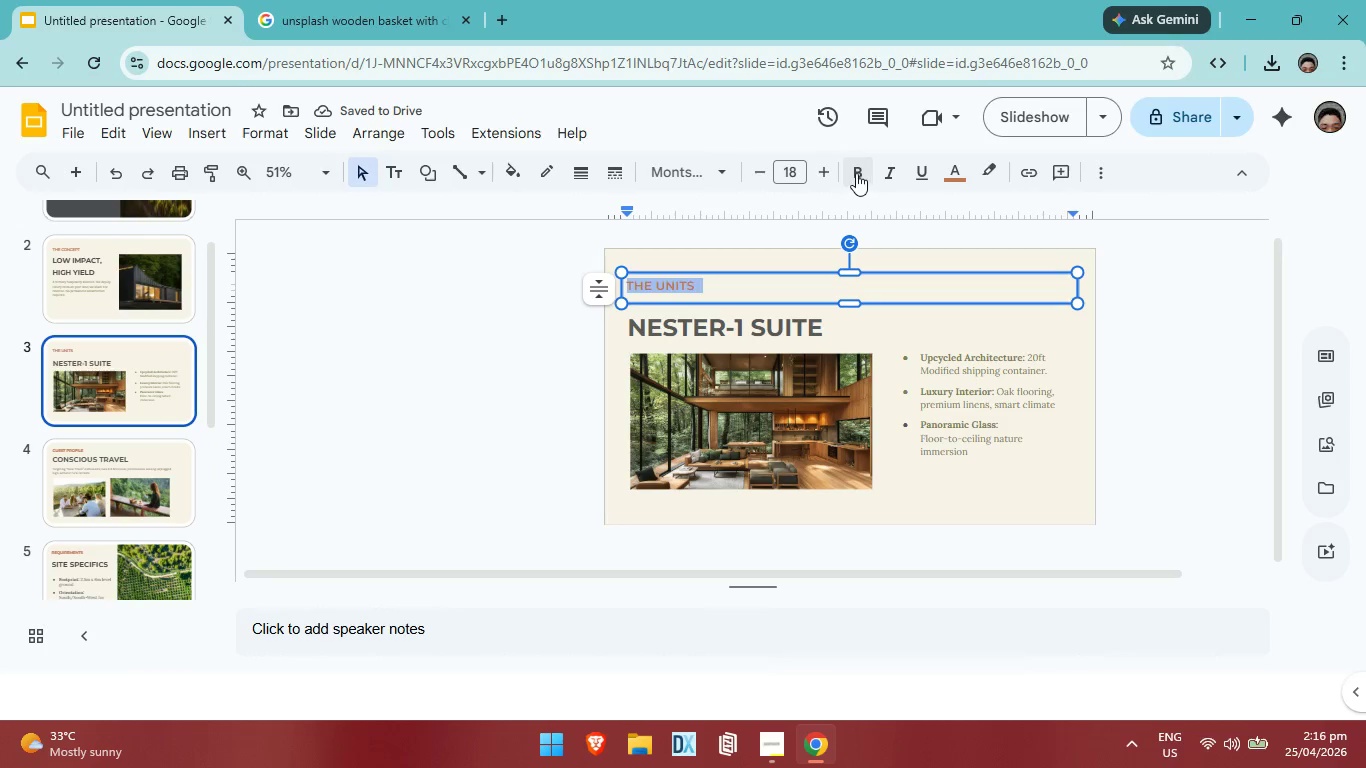 
left_click([856, 173])
 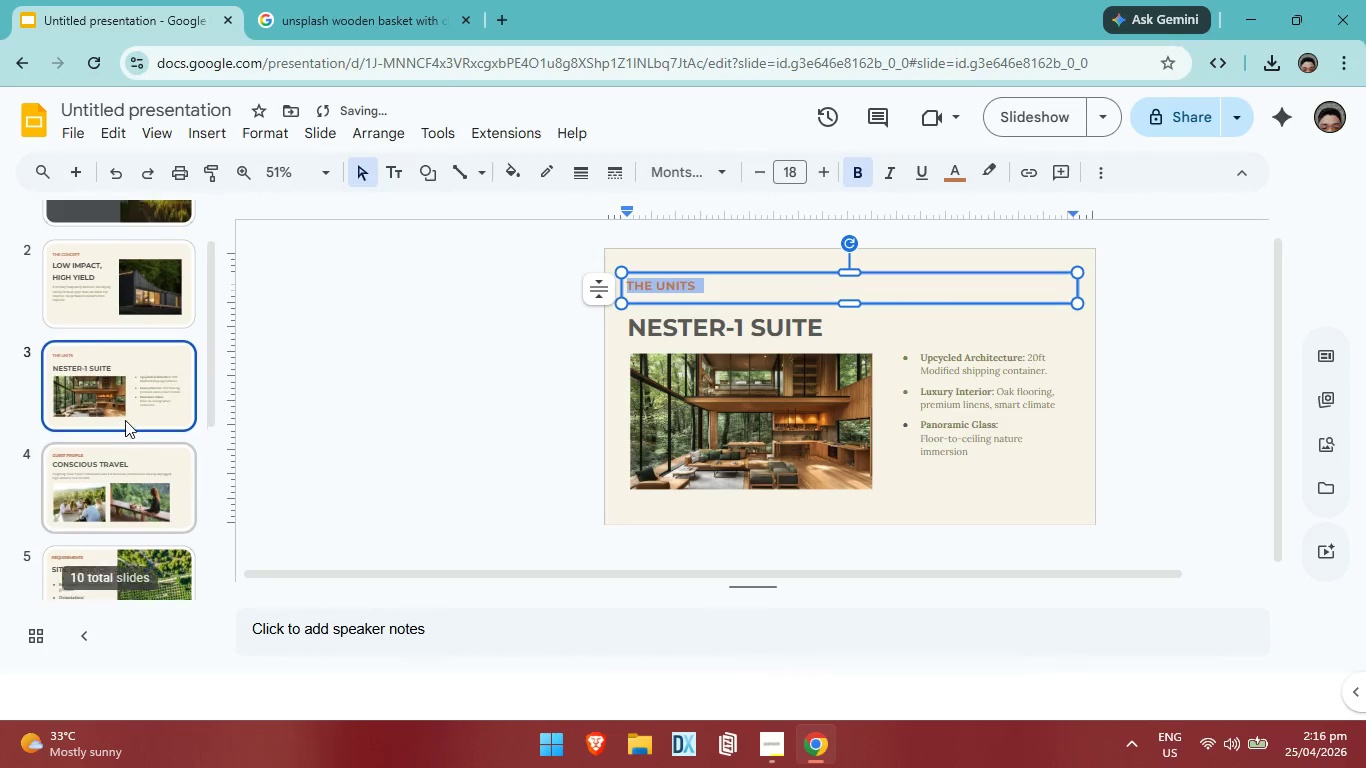 
left_click([154, 365])
 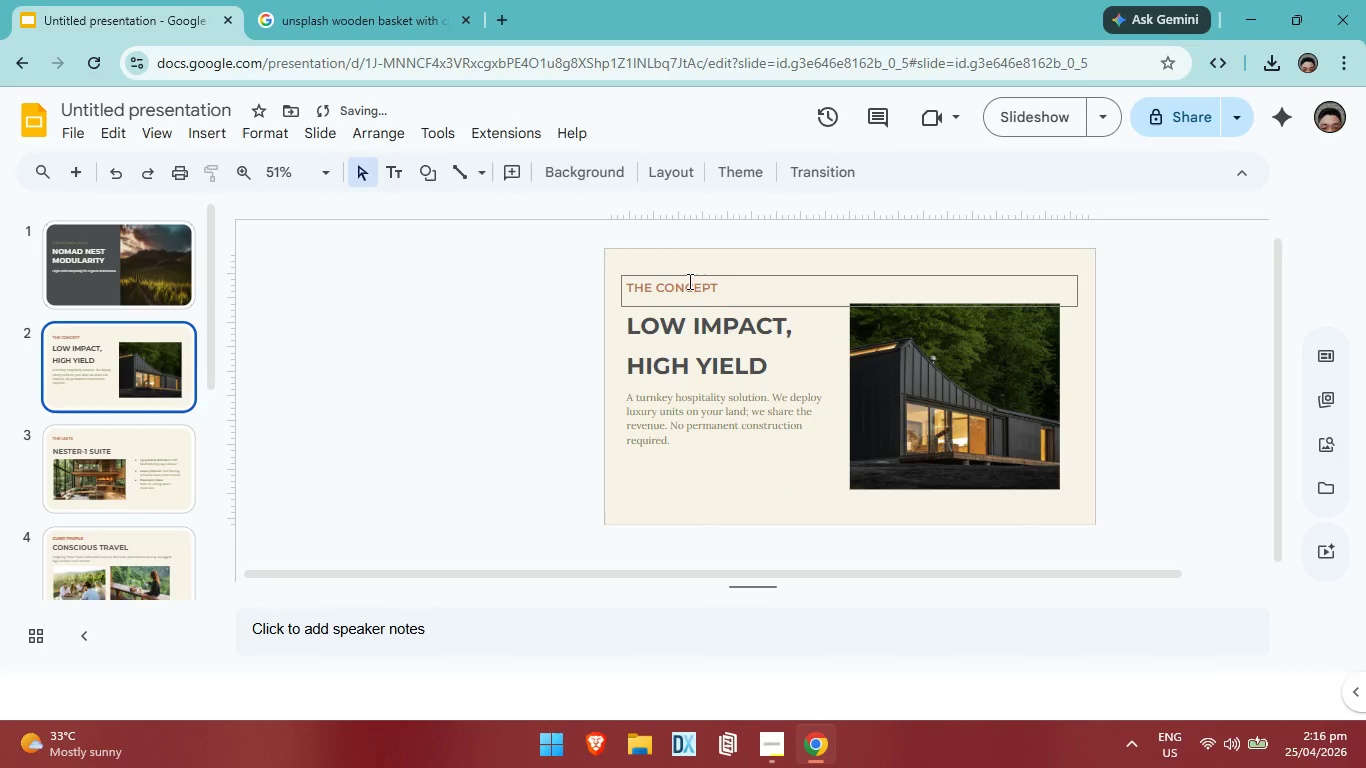 
scroll: coordinate [125, 420], scroll_direction: up, amount: 2.0
 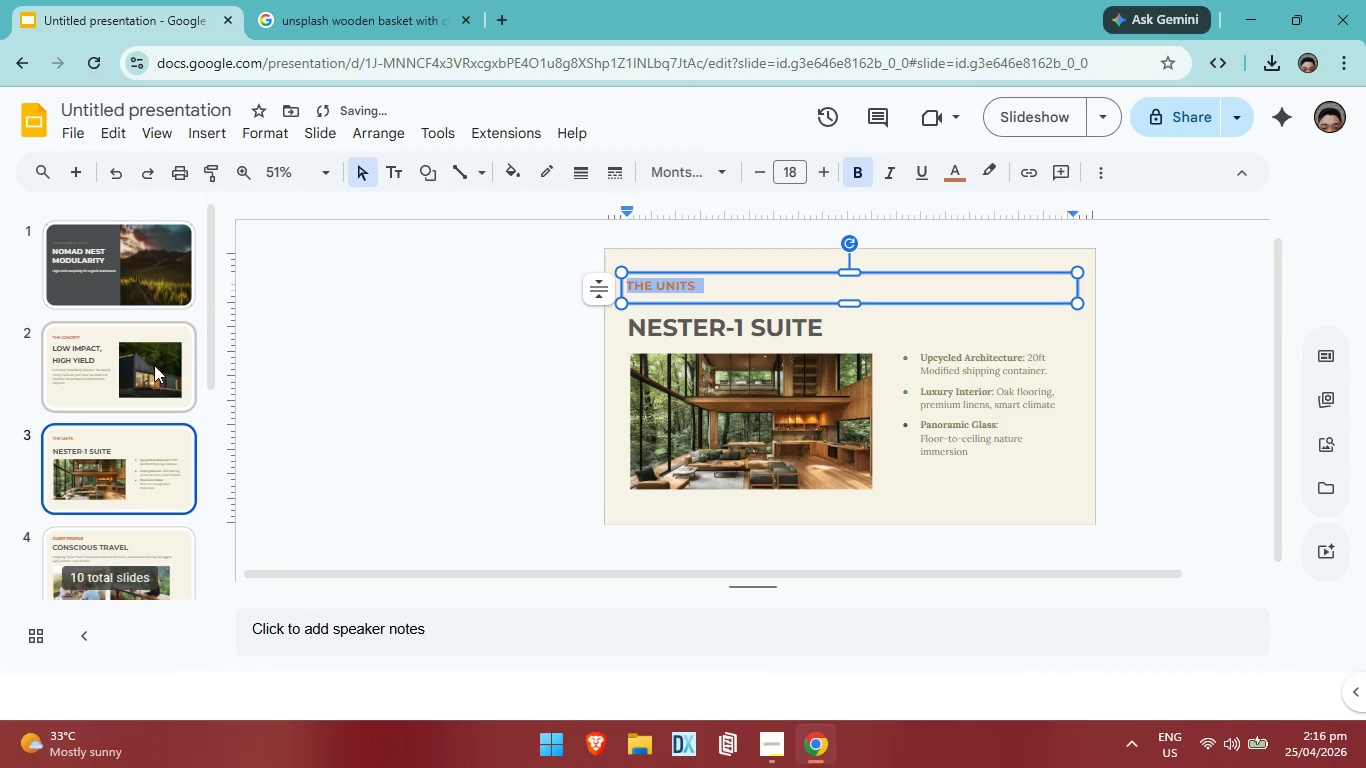 
left_click([689, 281])
 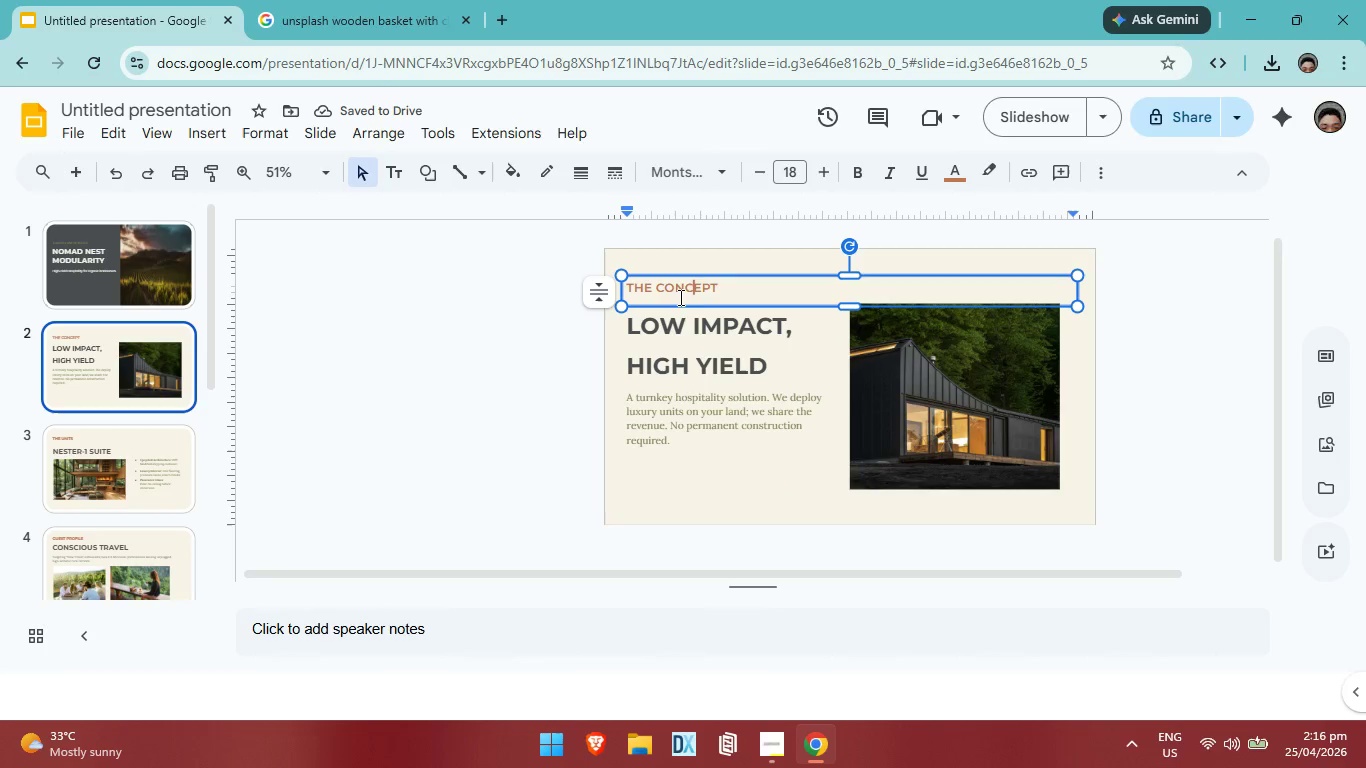 
key(Control+A)
 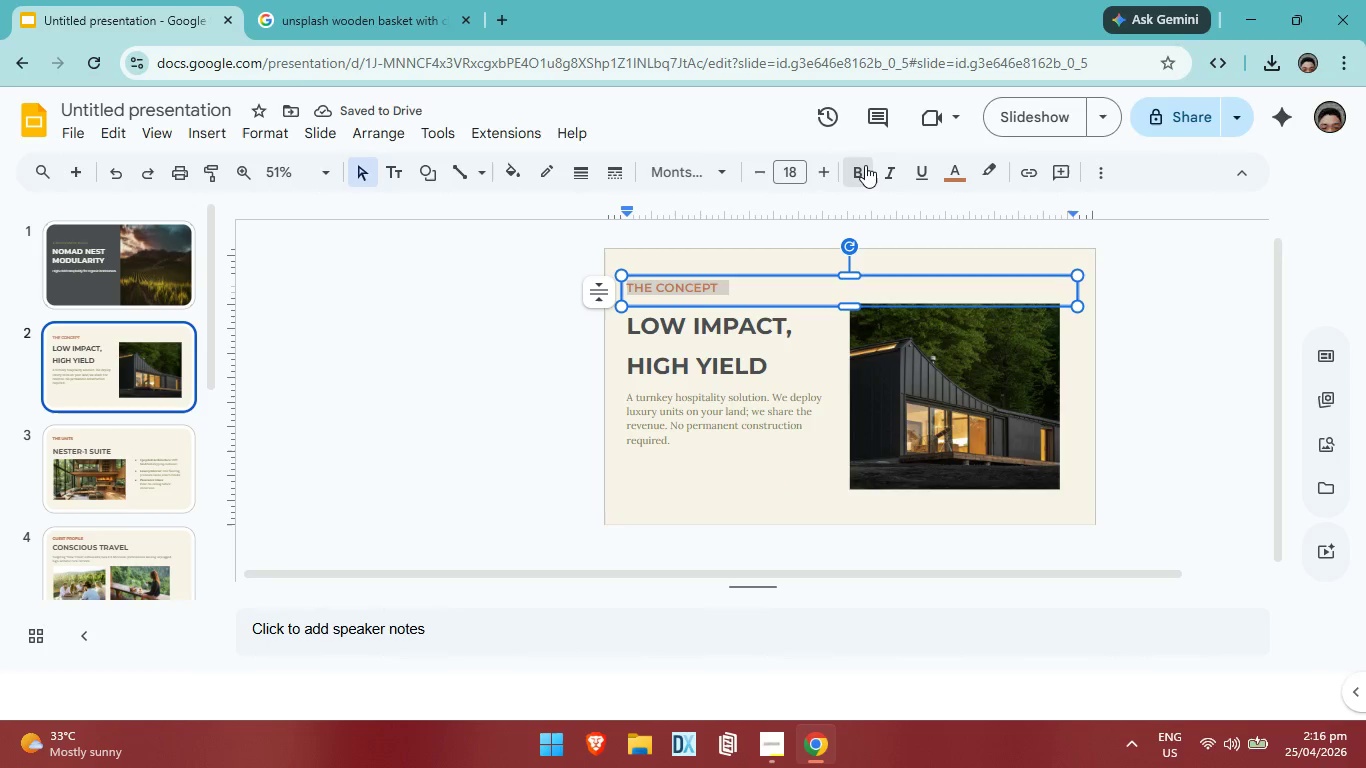 
left_click([865, 165])
 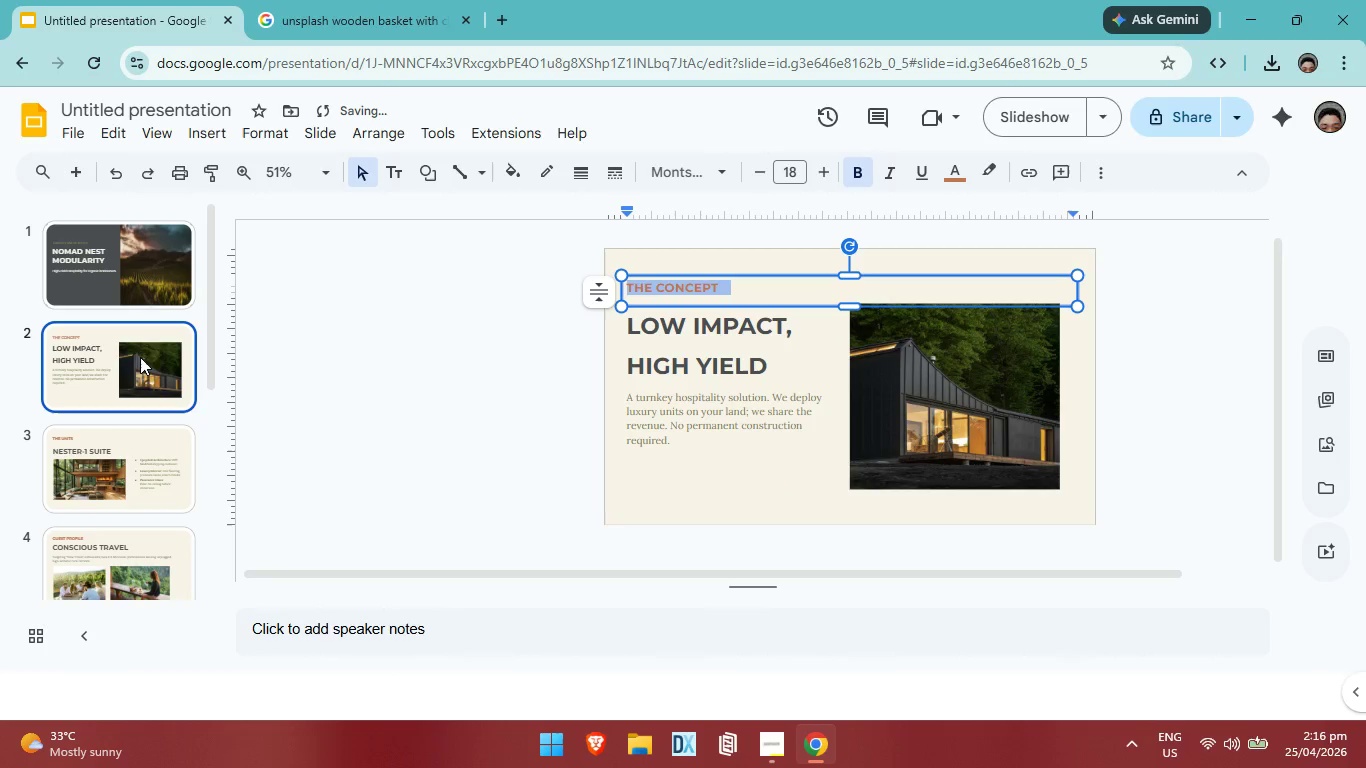 
left_click([150, 302])
 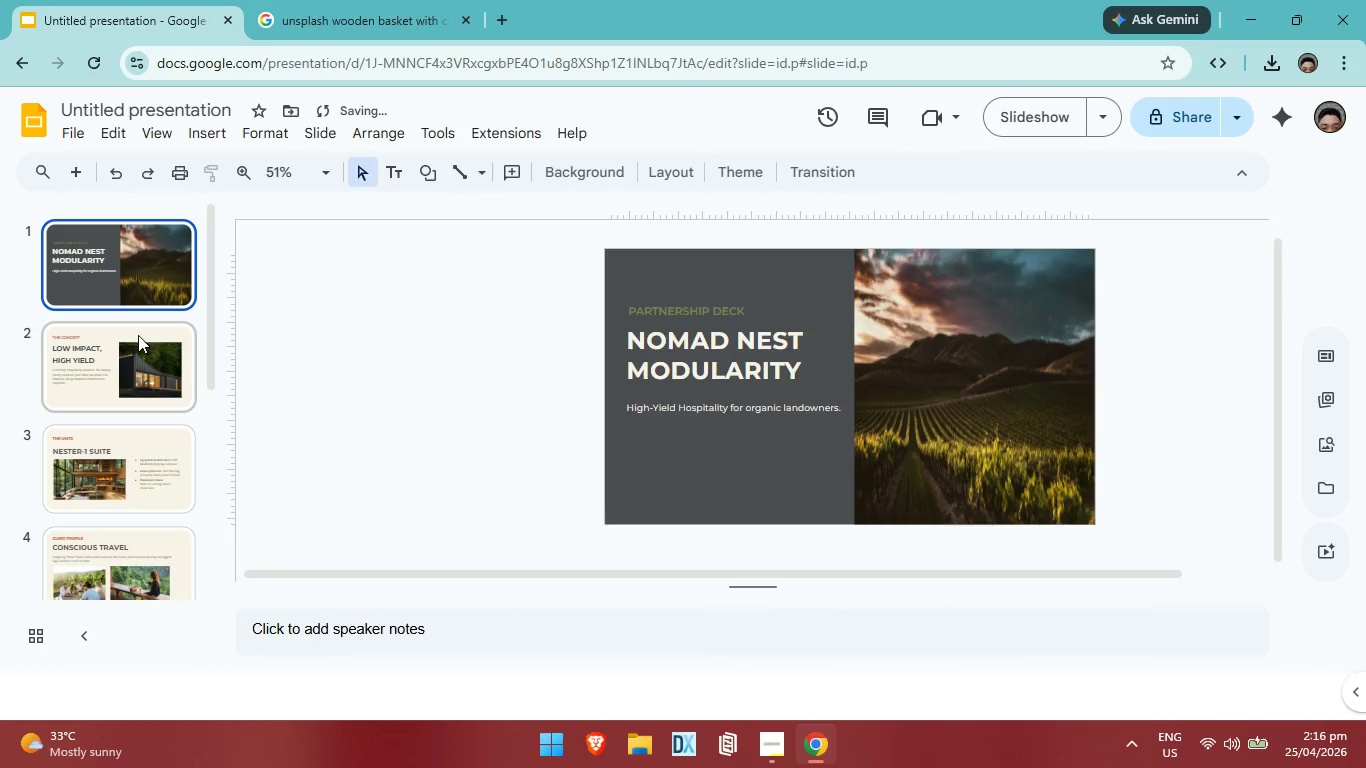 
left_click([137, 336])
 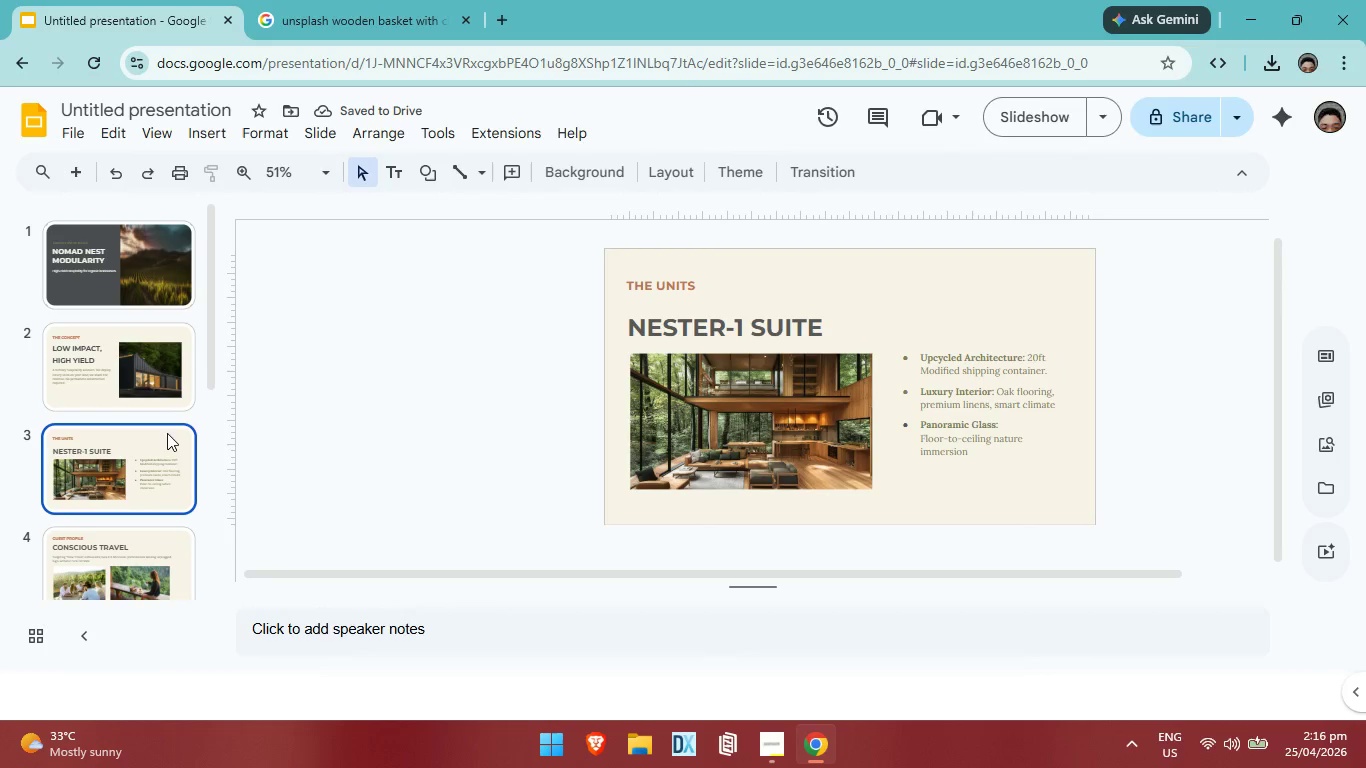 
left_click([167, 433])
 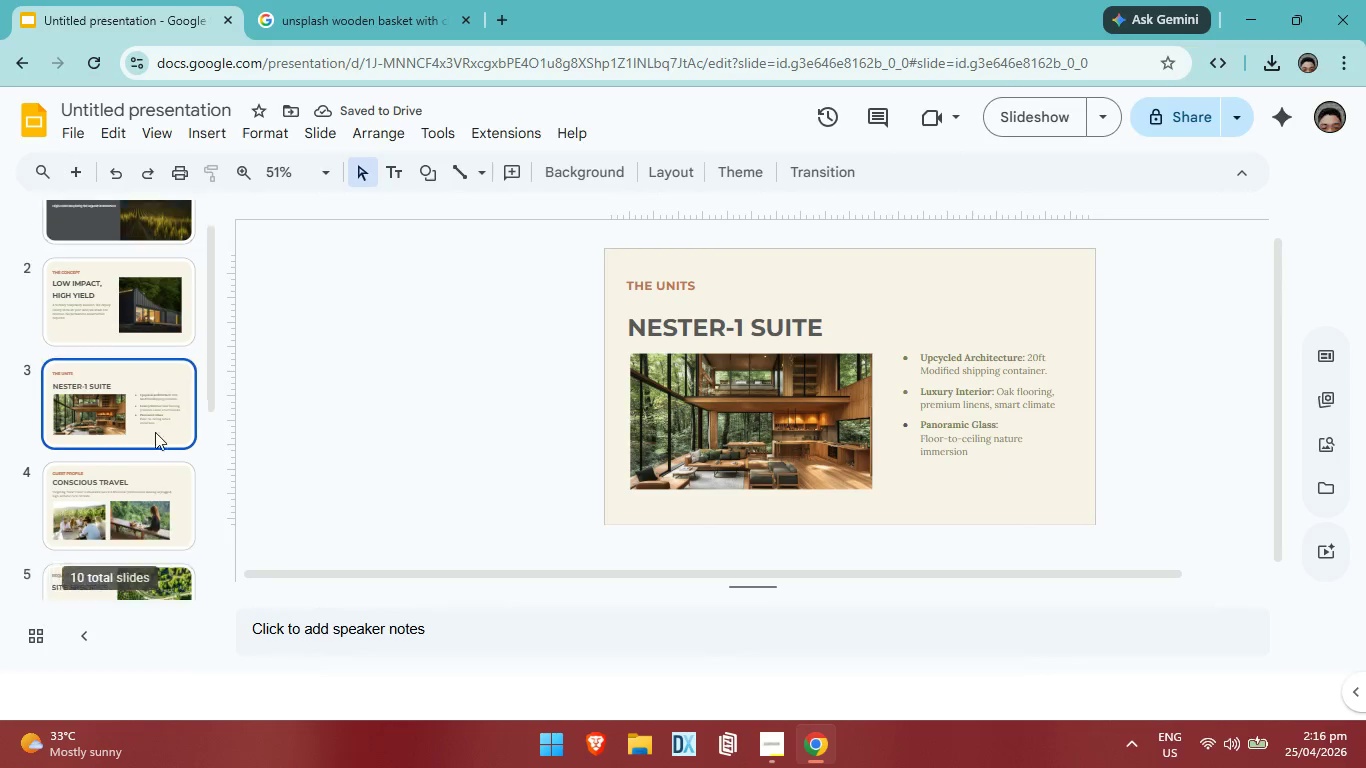 
scroll: coordinate [158, 433], scroll_direction: none, amount: 0.0
 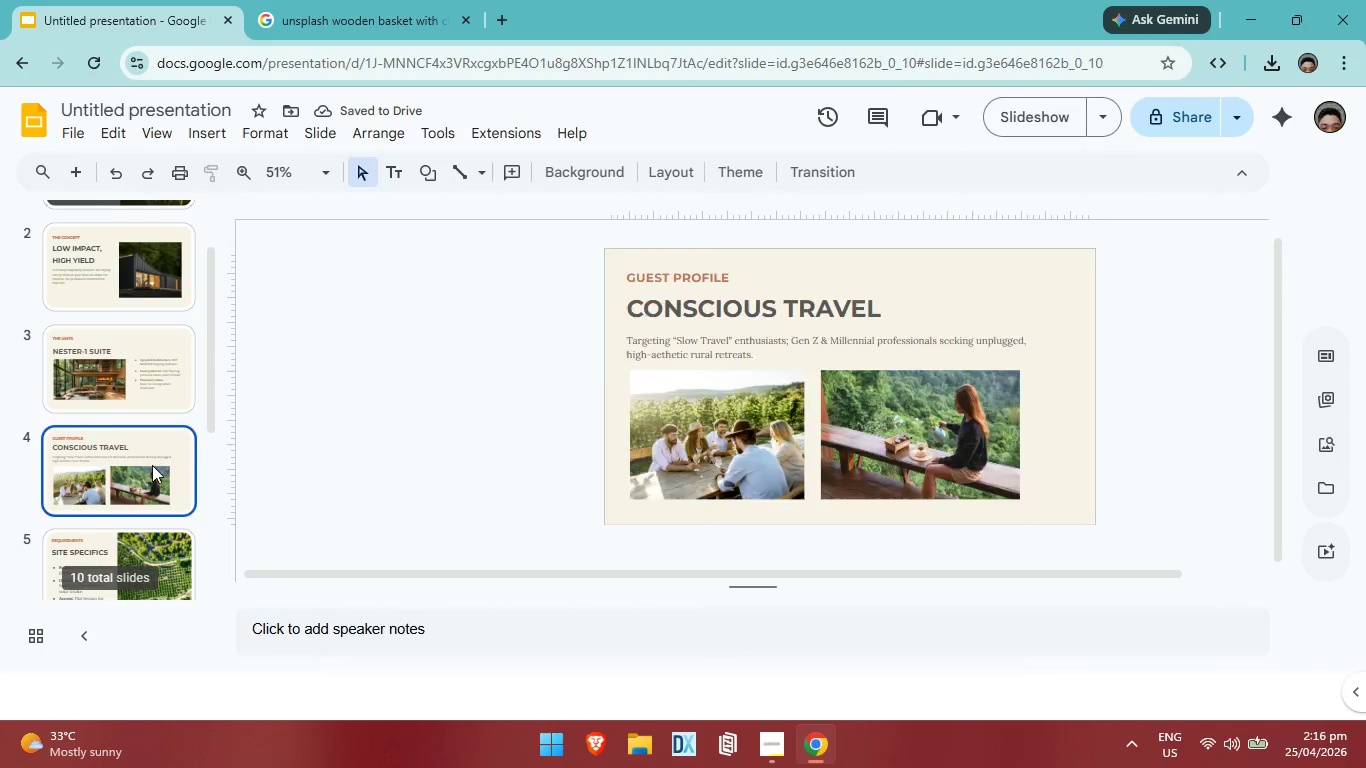 
left_click([152, 465])
 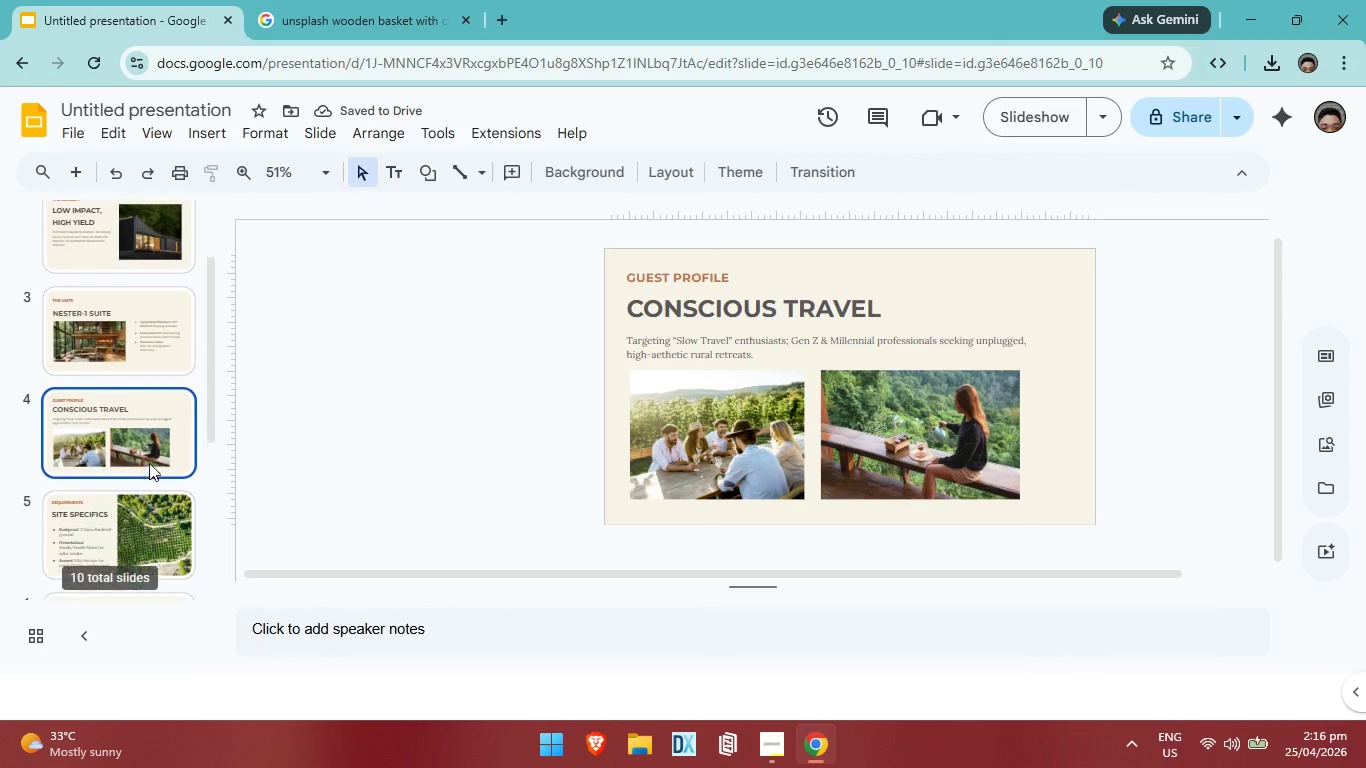 
left_click([149, 454])
 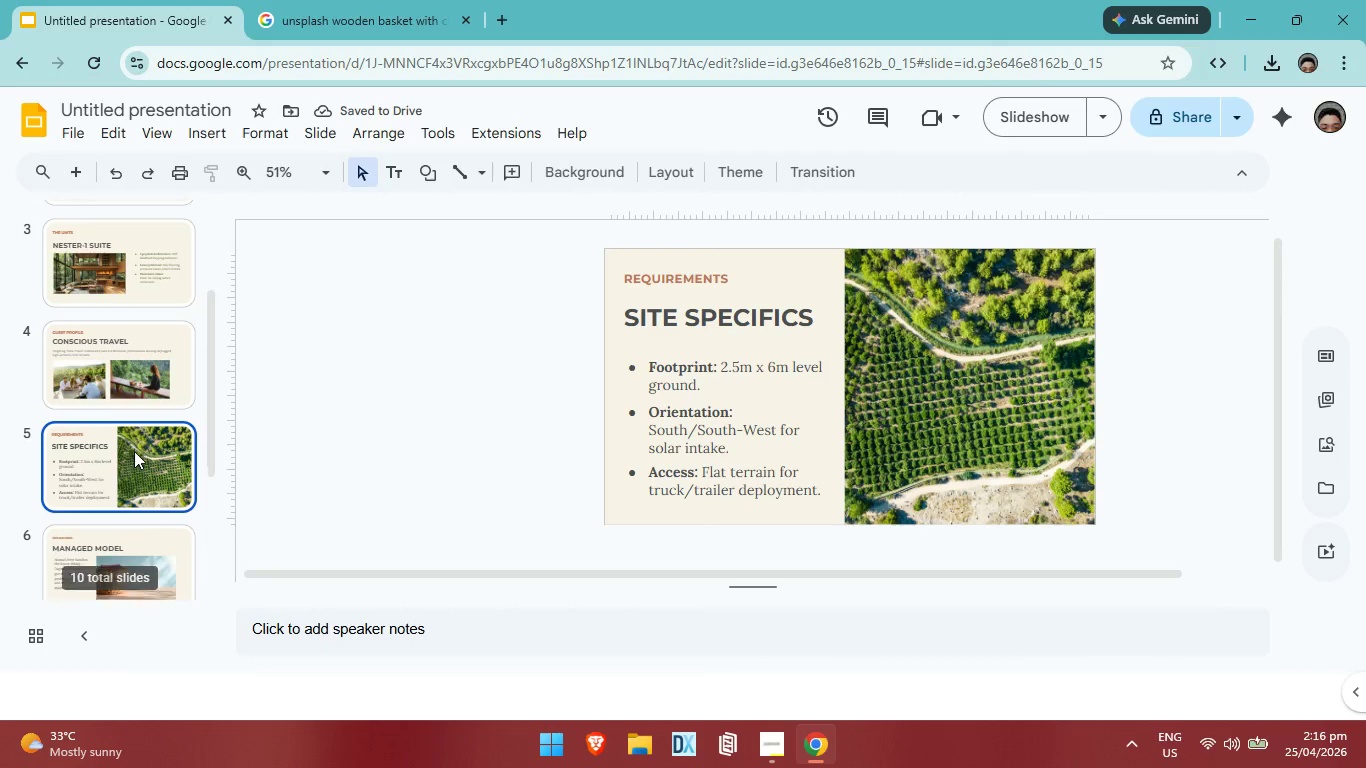 
scroll: coordinate [134, 451], scroll_direction: down, amount: 2.0
 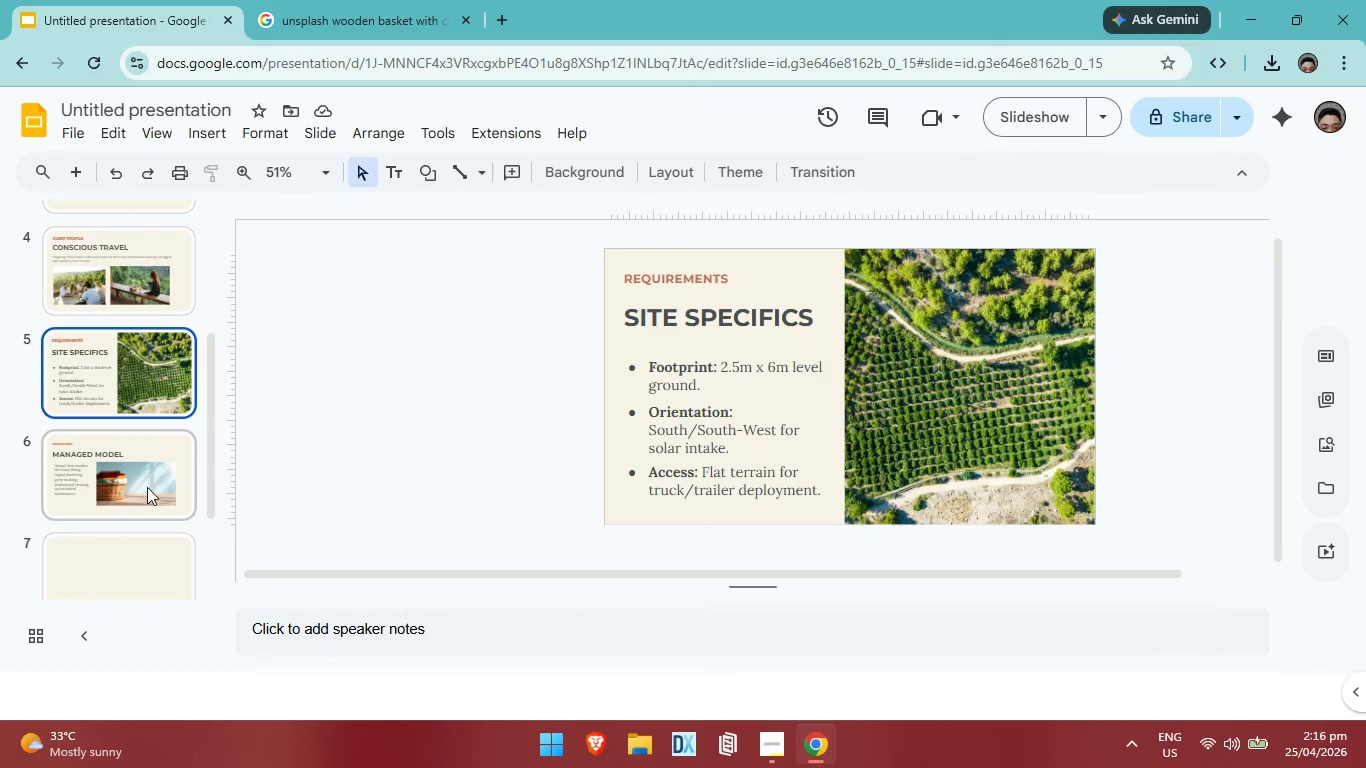 
left_click([145, 487])
 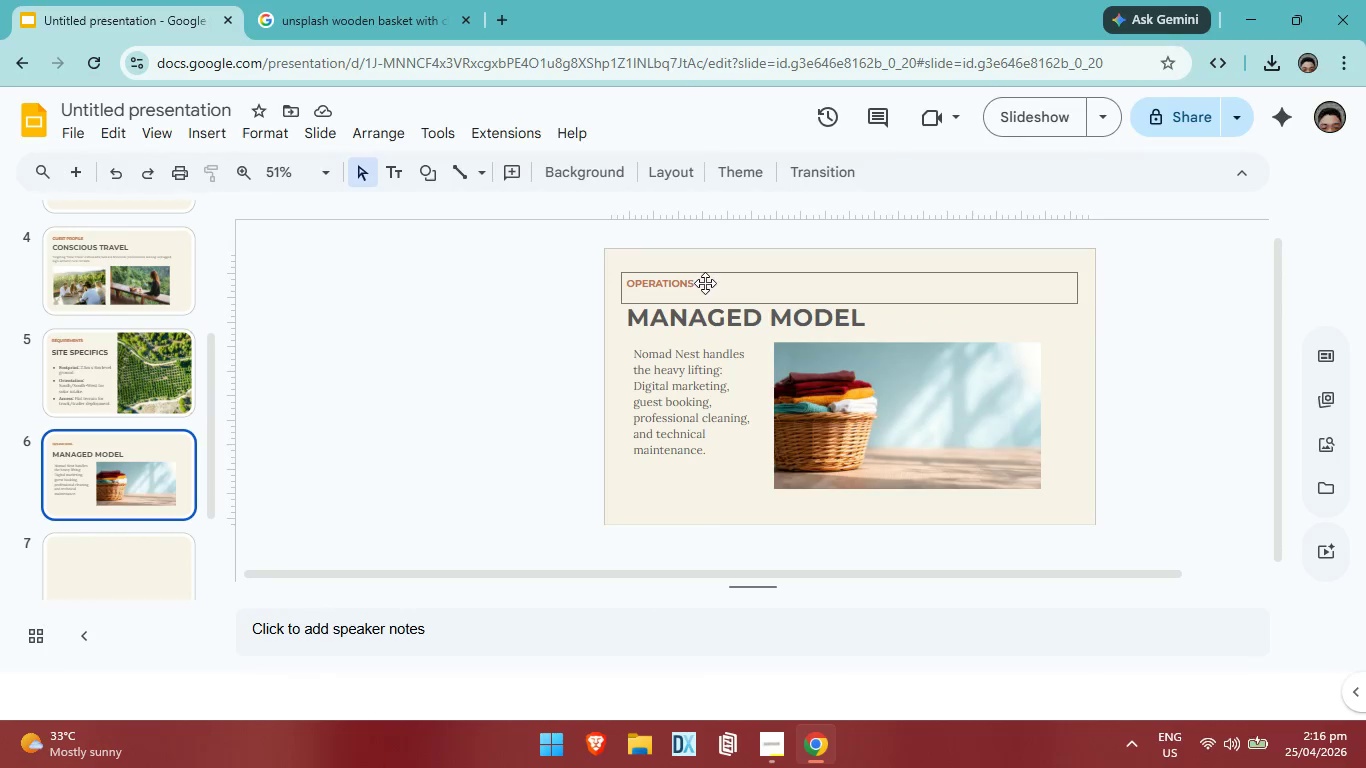 
left_click([688, 283])
 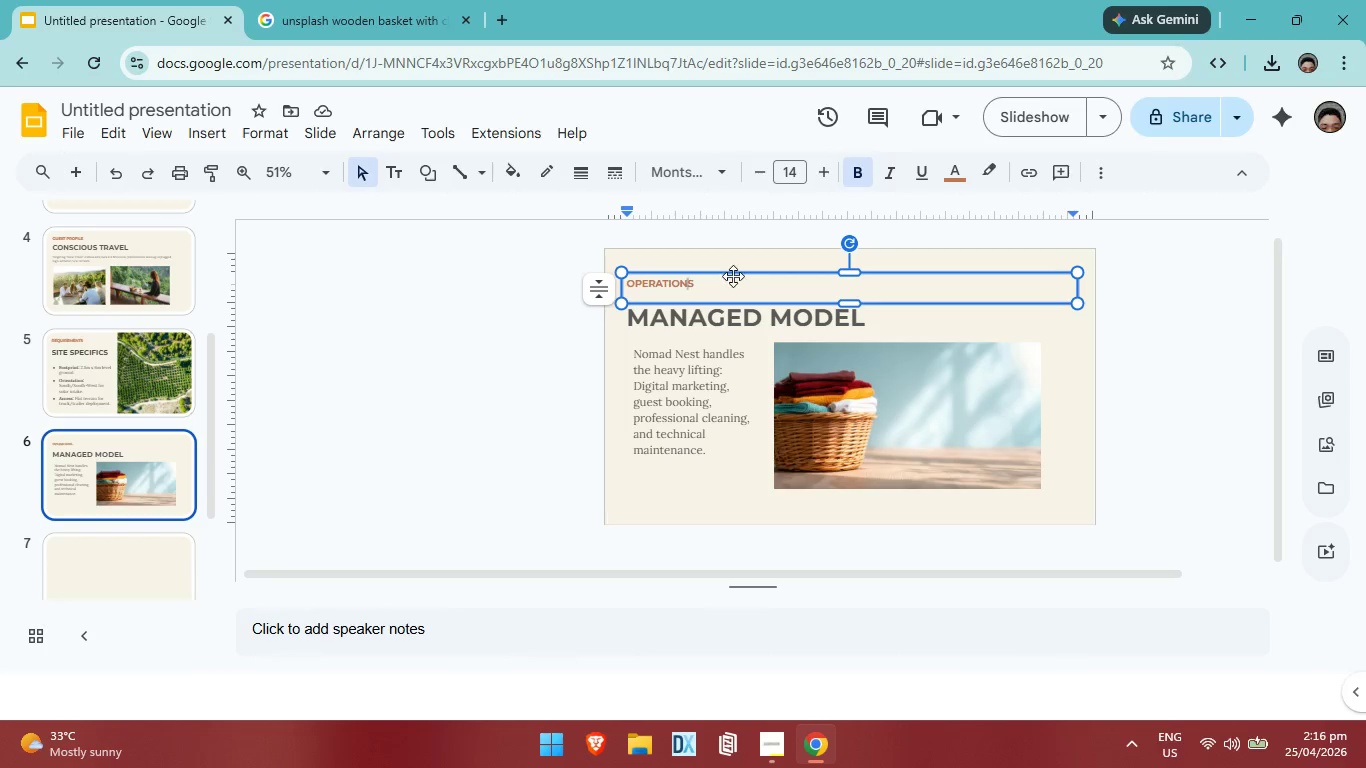 
key(Control+A)
 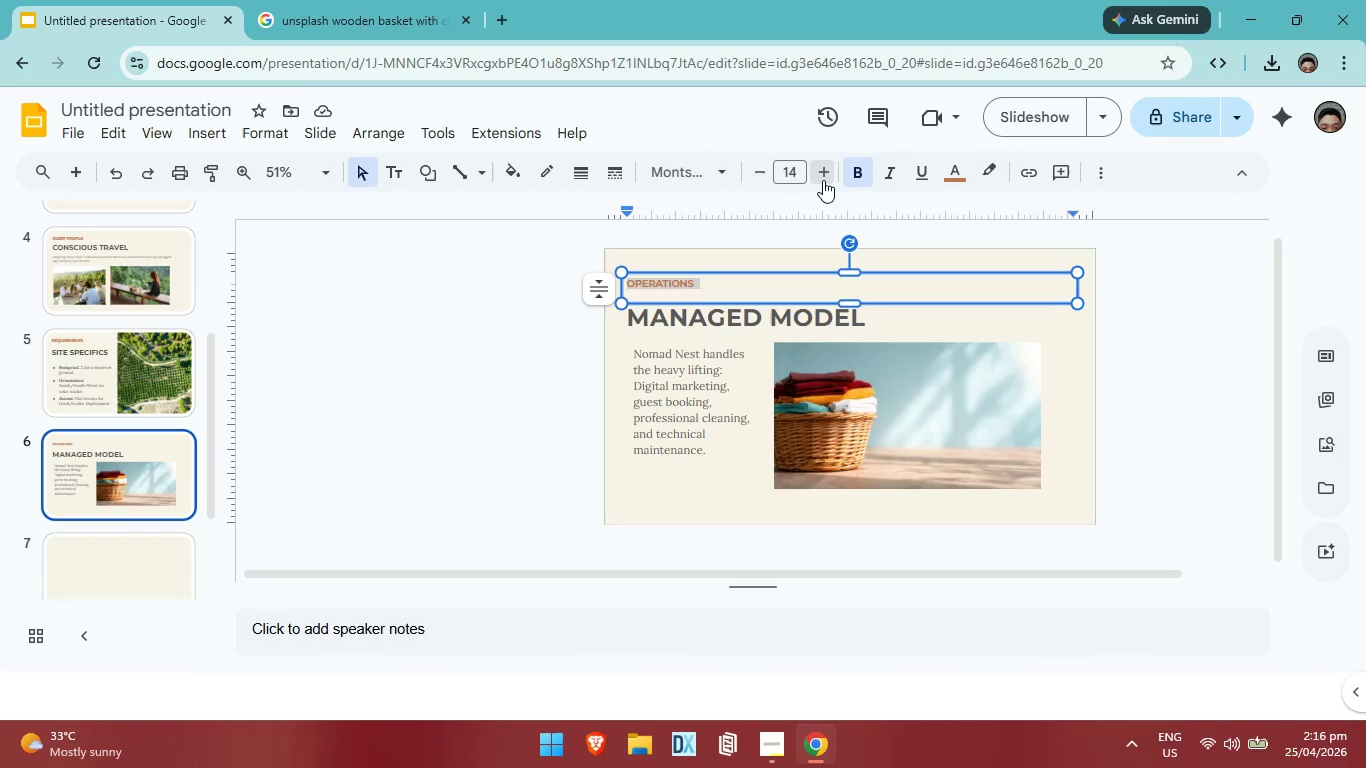 
double_click([823, 180])
 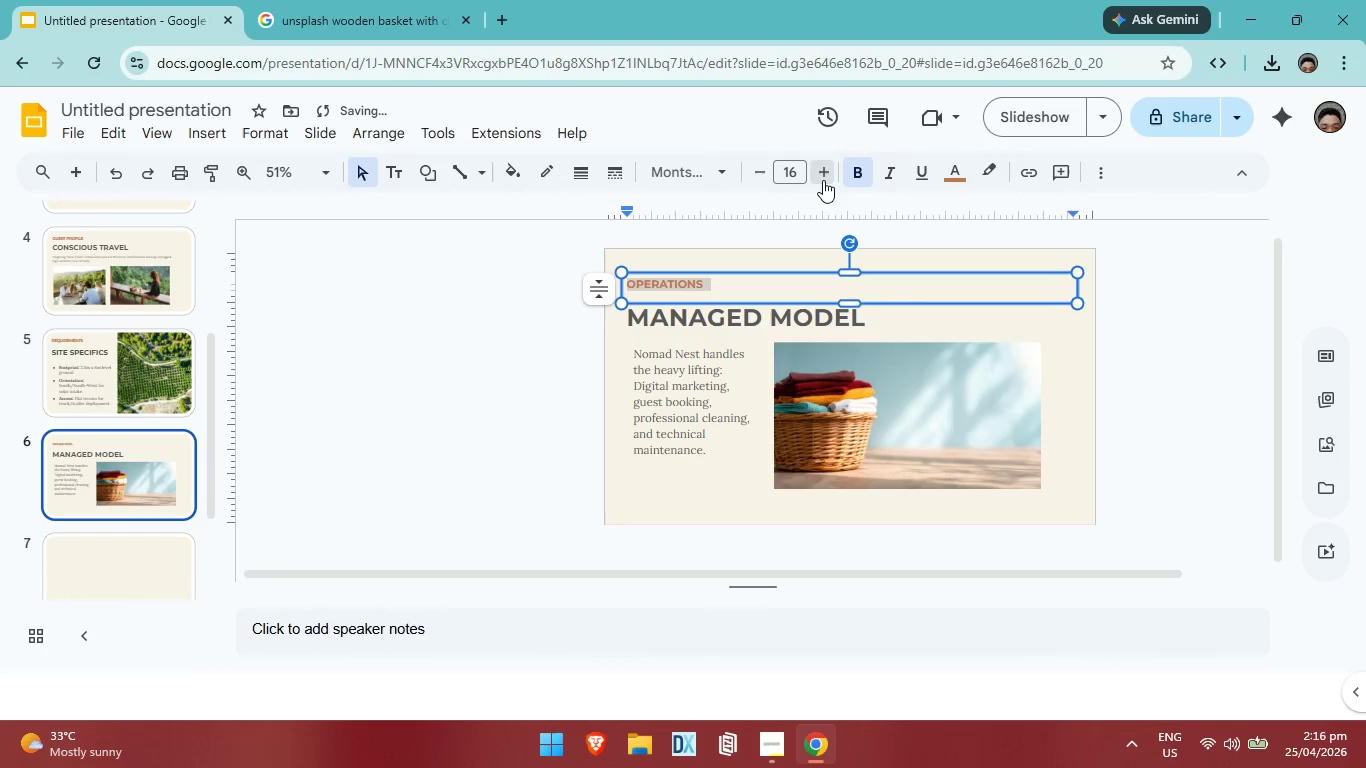 
triple_click([823, 180])
 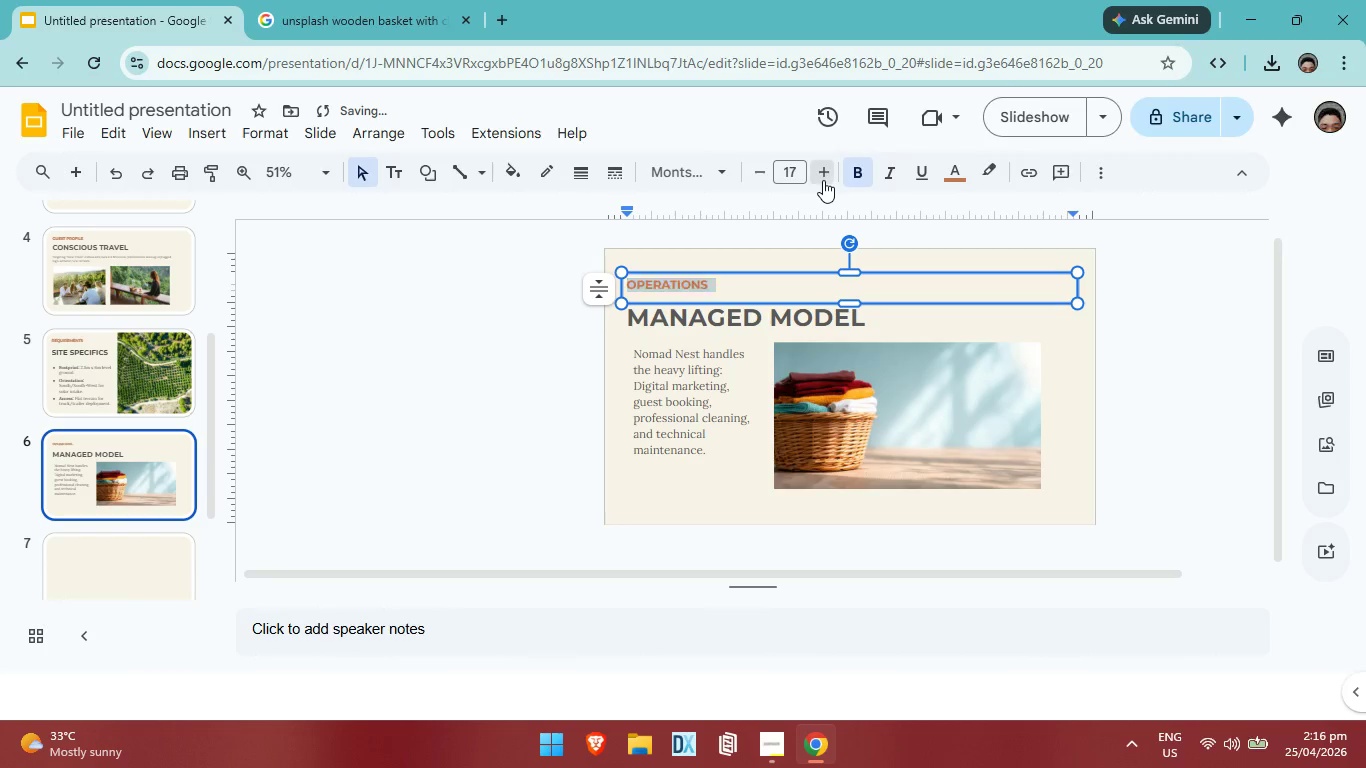 
triple_click([823, 180])
 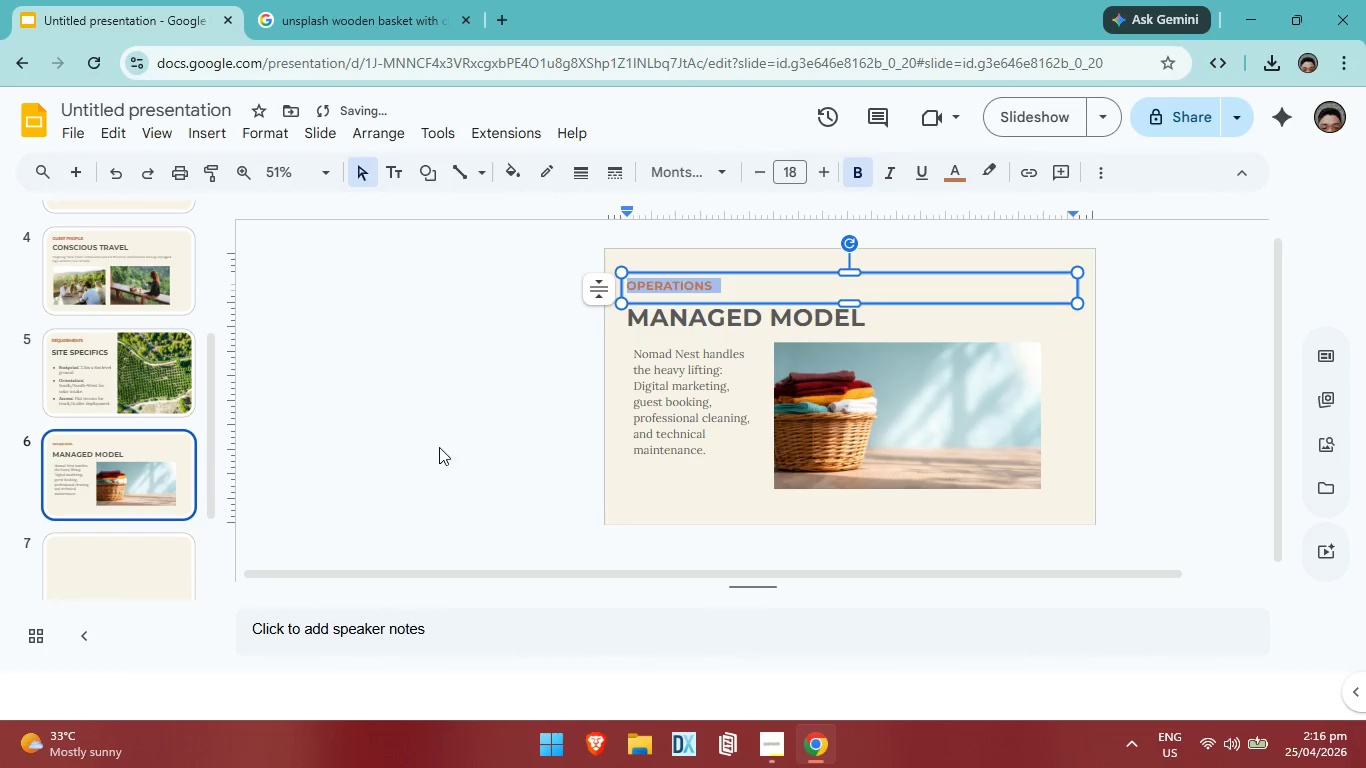 
left_click([423, 462])
 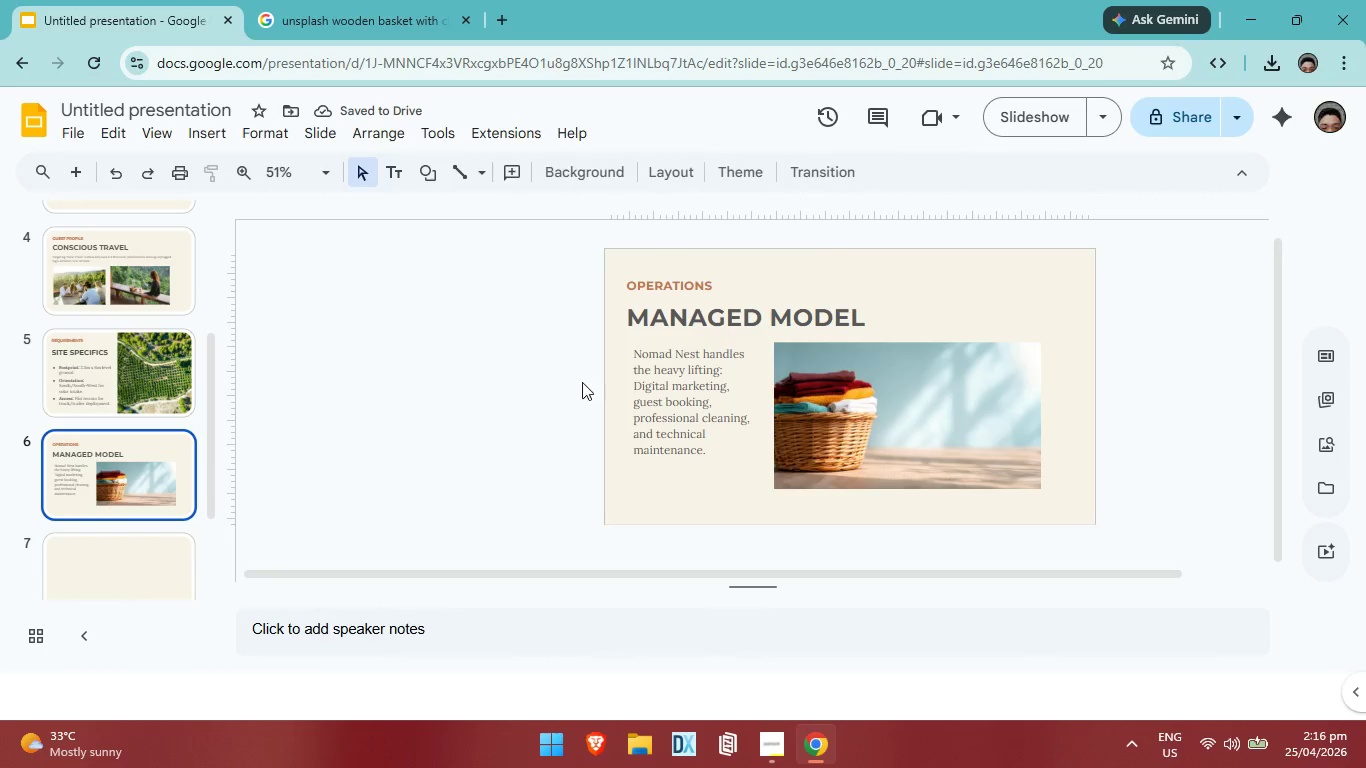 
left_click([667, 384])
 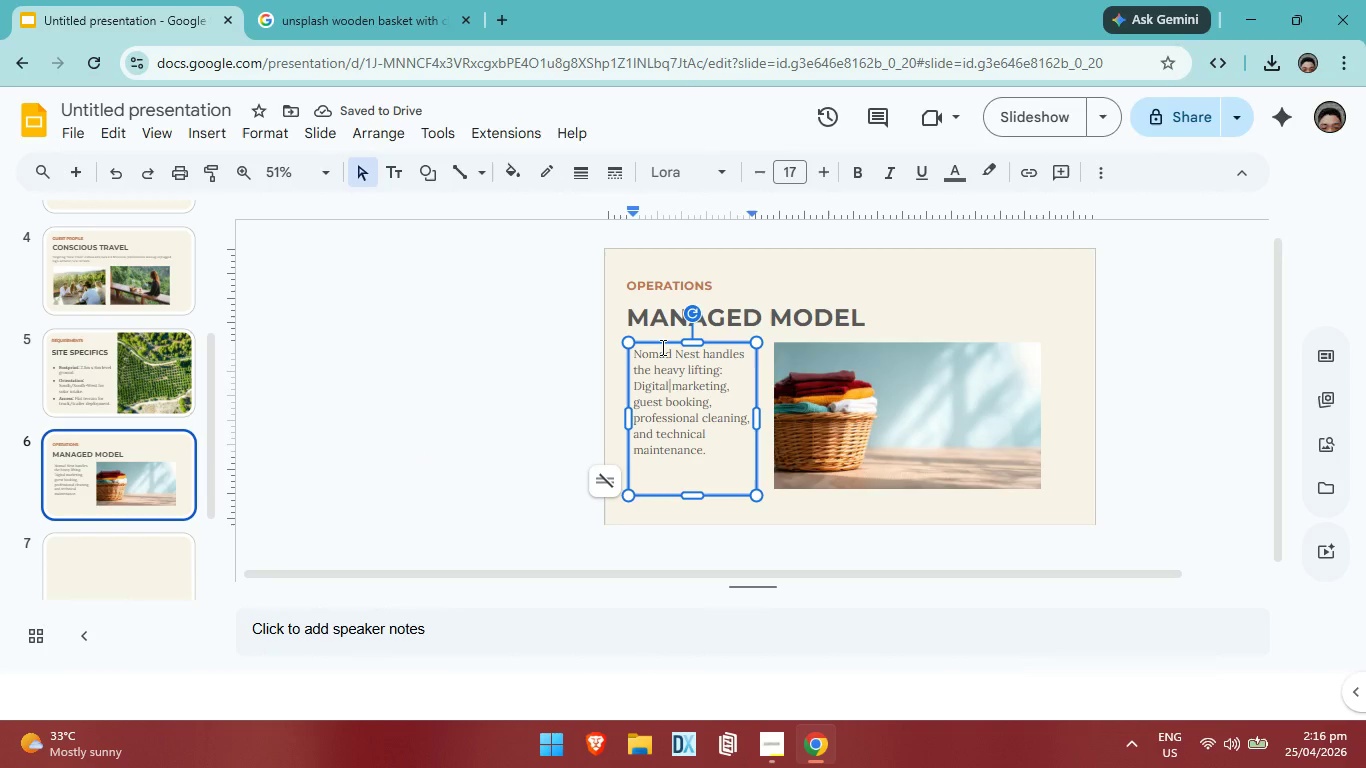 
left_click([663, 343])
 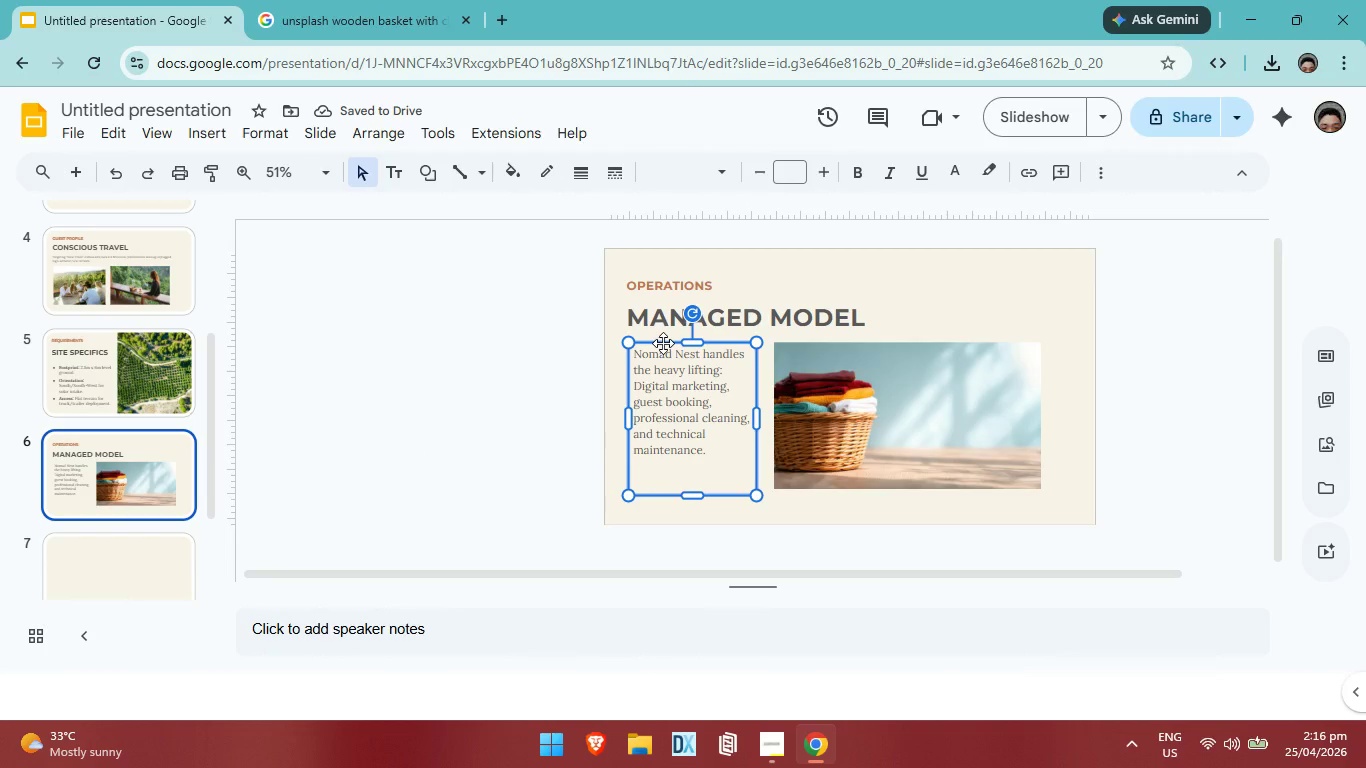 
key(ArrowLeft)
 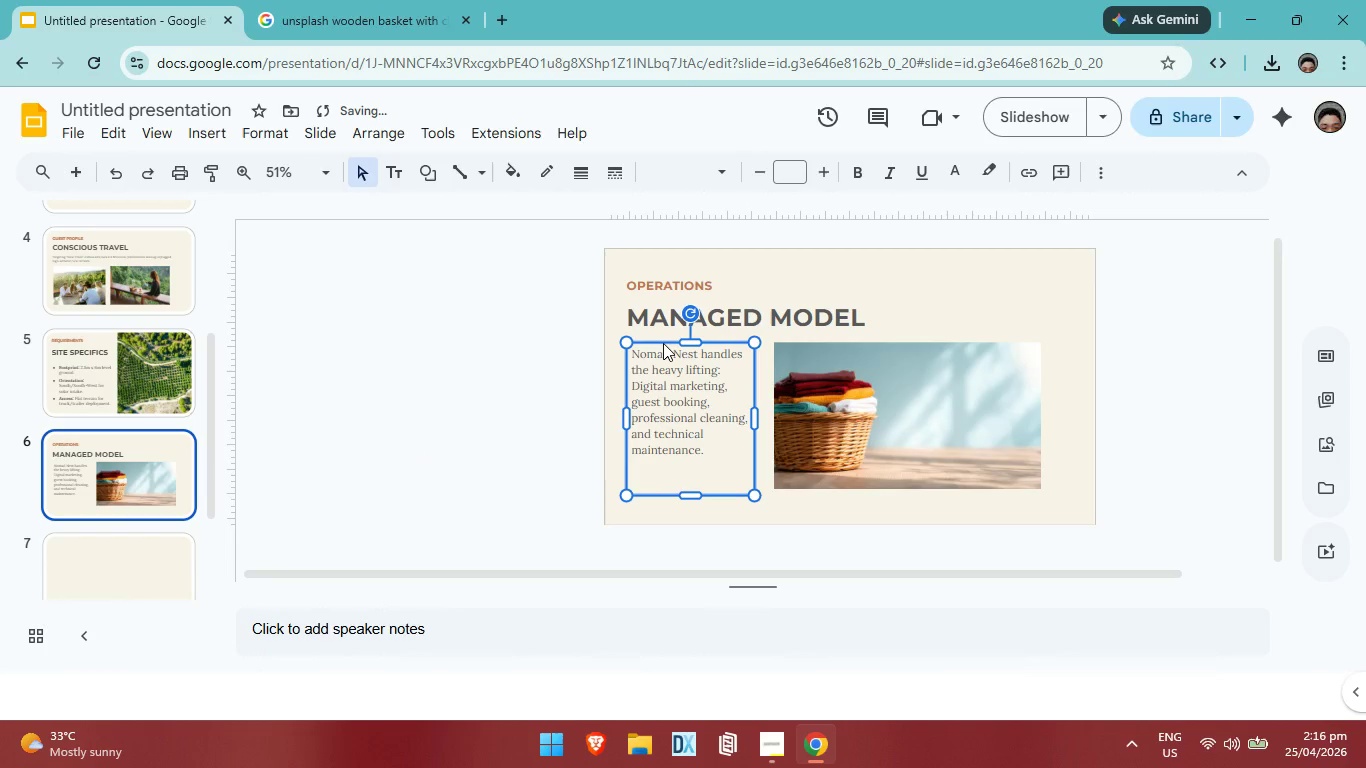 
key(ArrowLeft)
 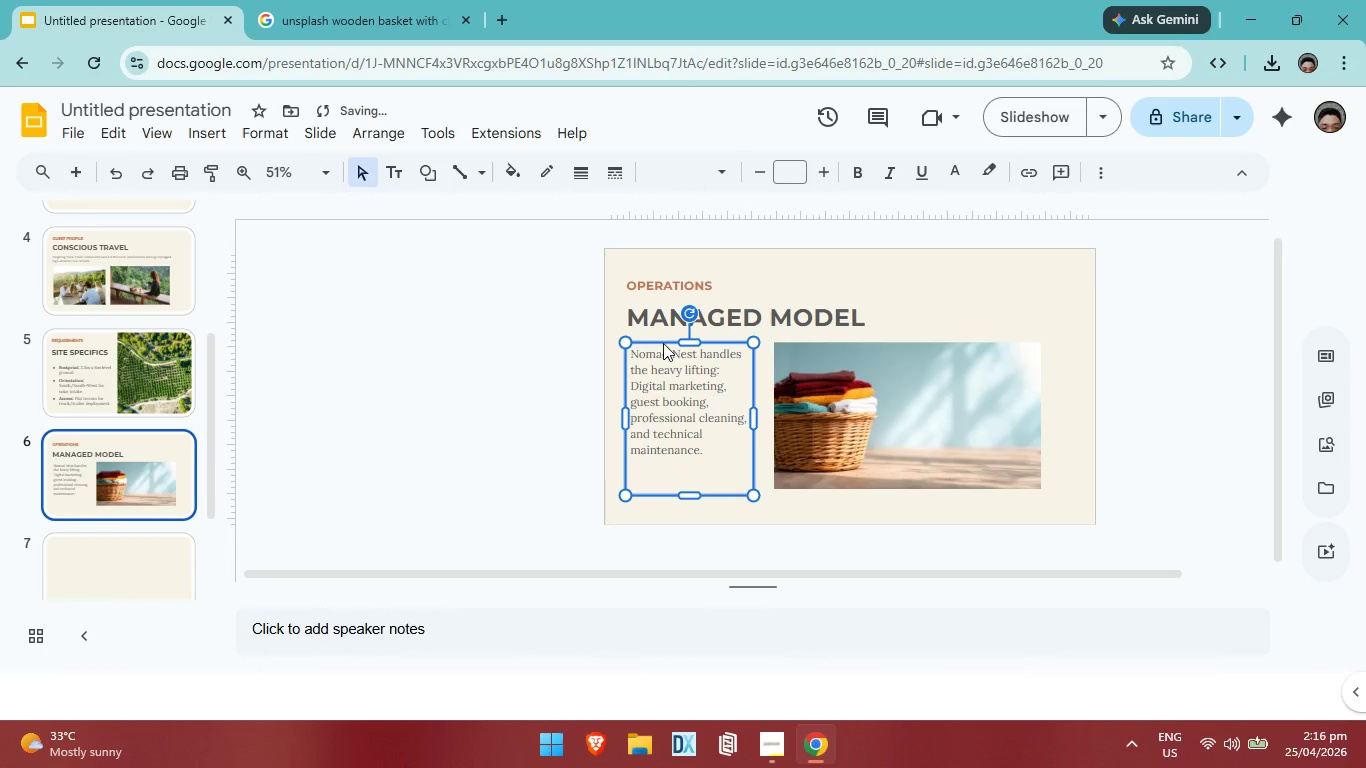 
key(ArrowLeft)
 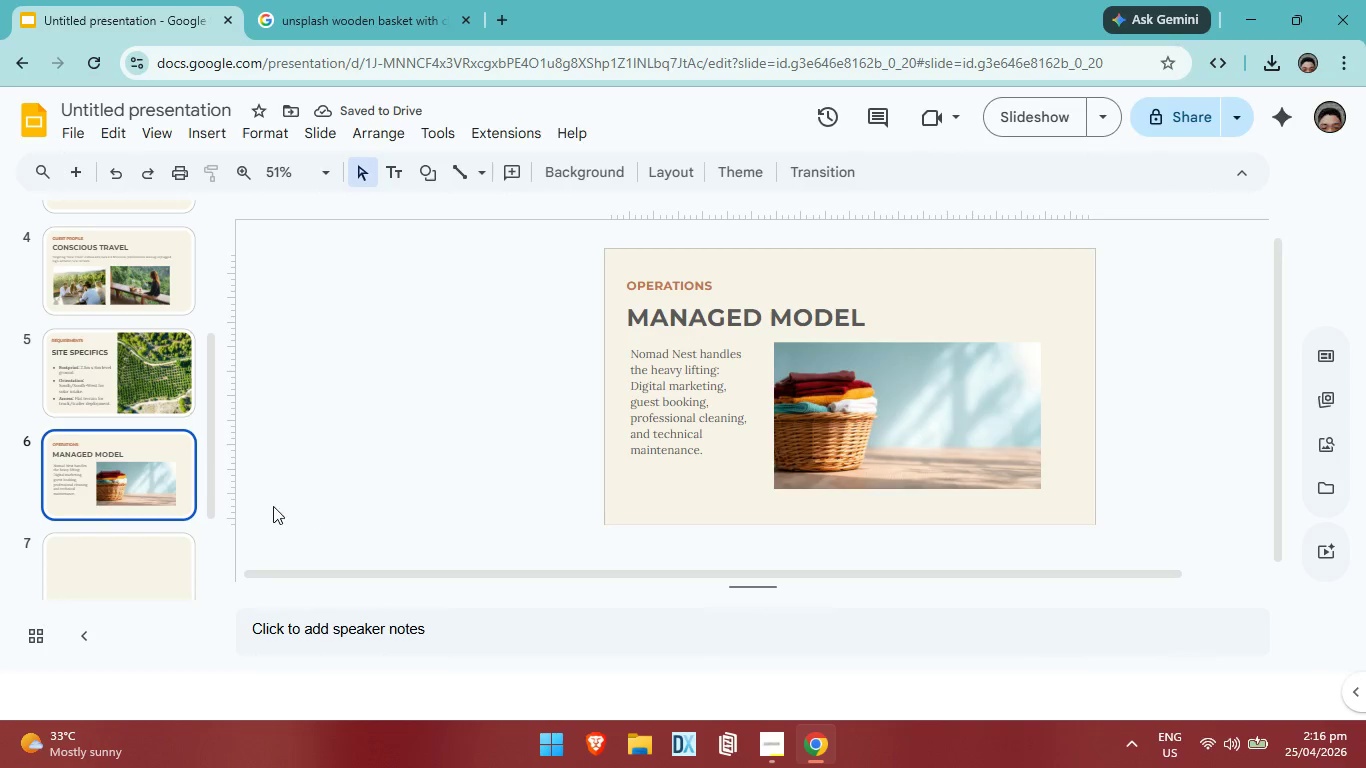 
scroll: coordinate [178, 511], scroll_direction: down, amount: 2.0
 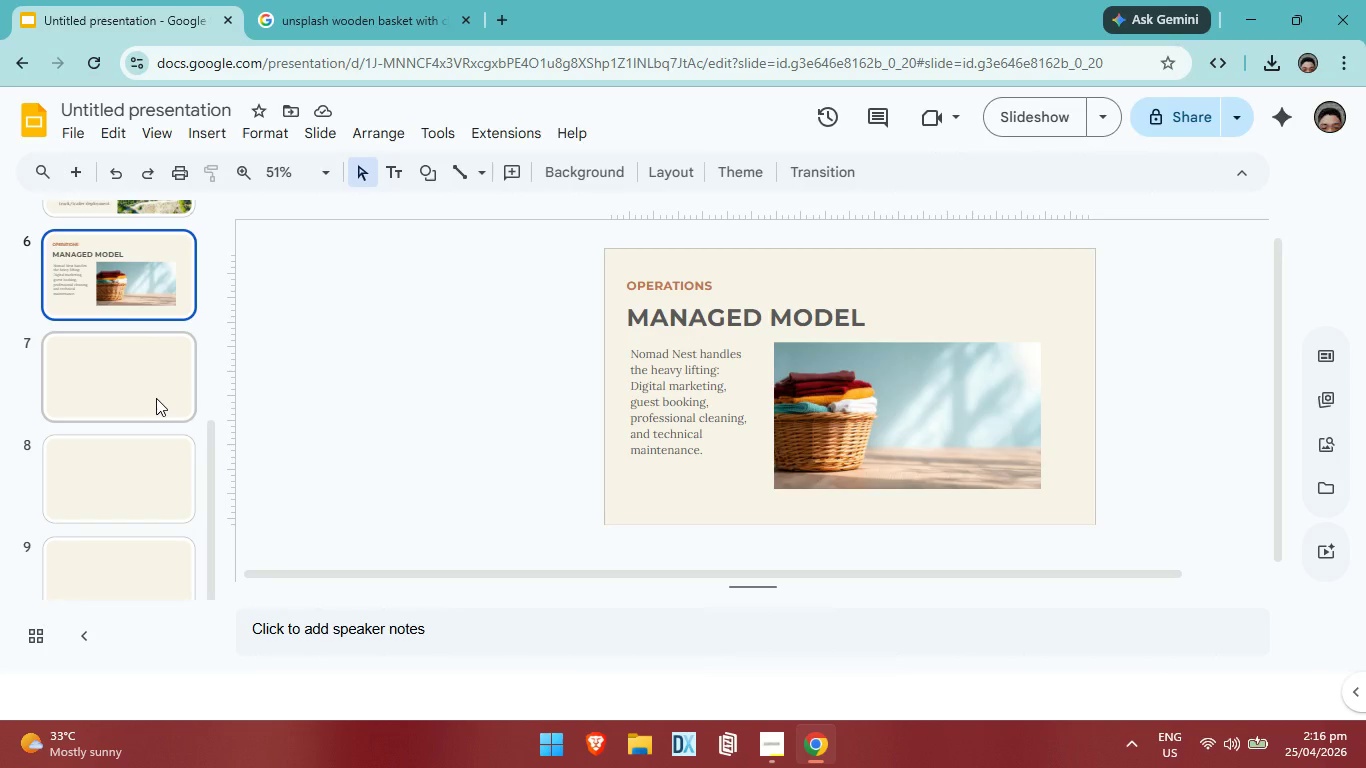 
left_click([156, 398])
 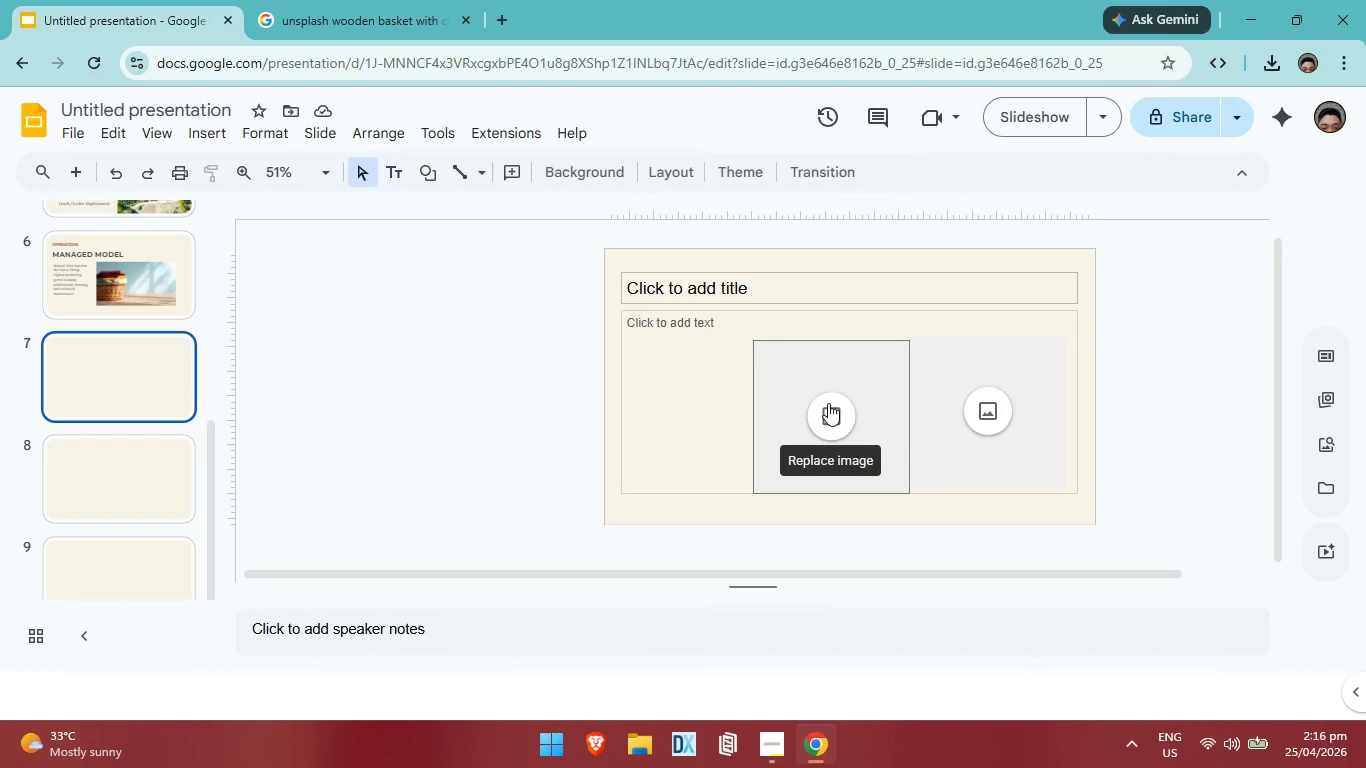 
left_click([829, 403])
 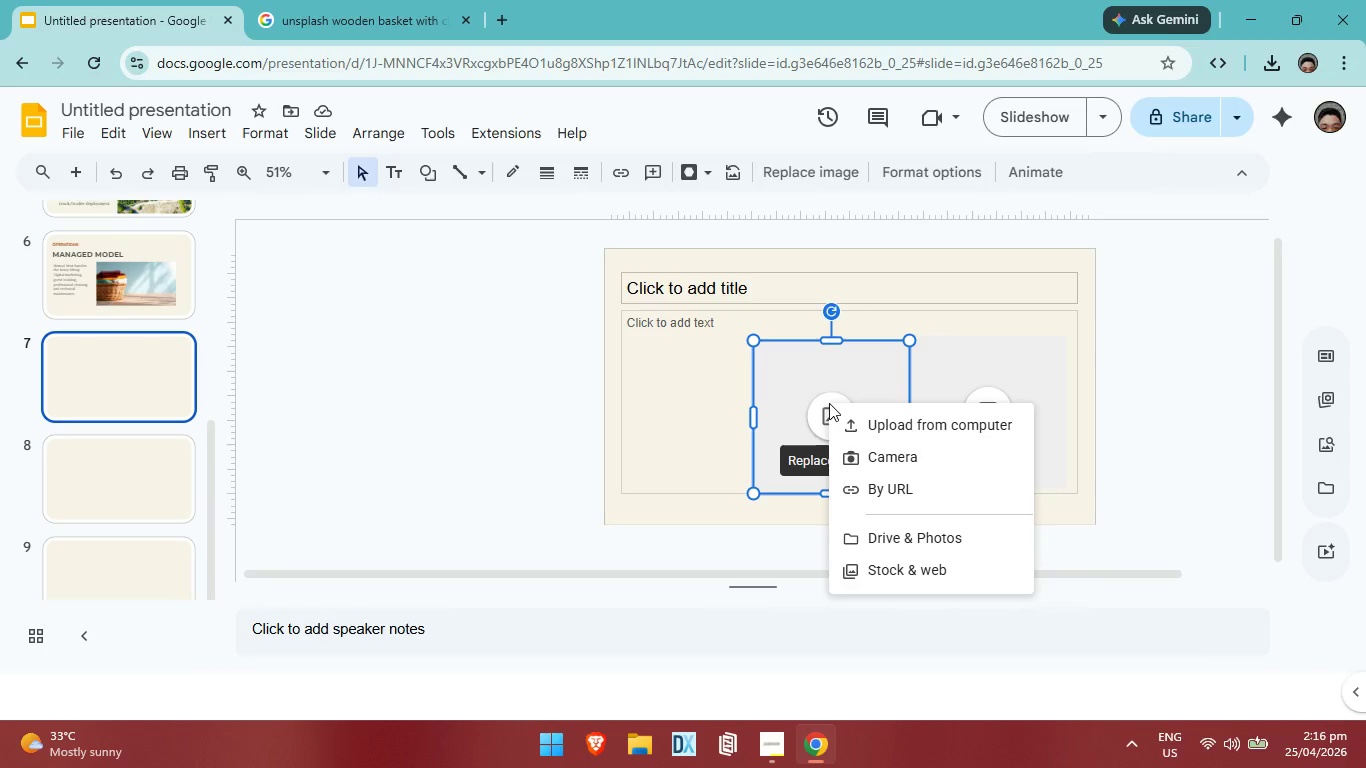 
left_click([1142, 414])
 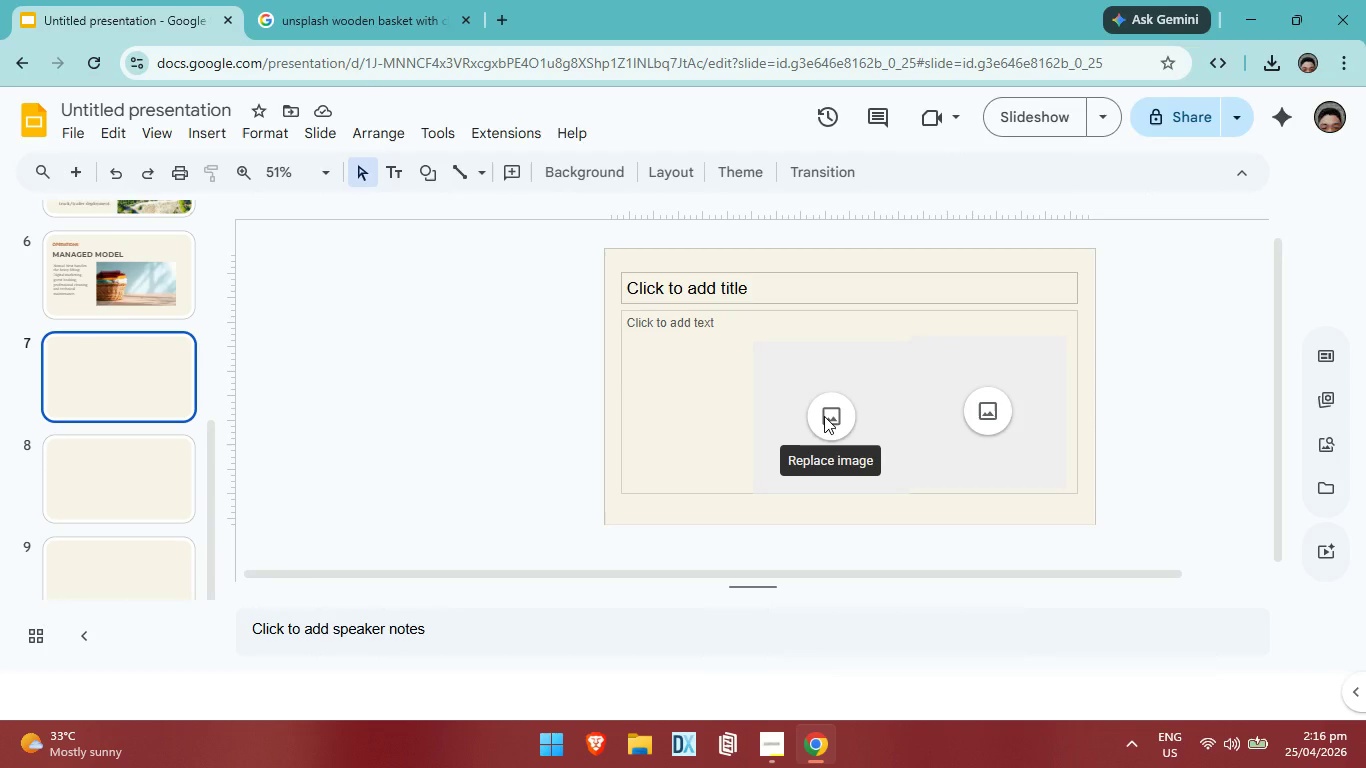 
left_click([824, 416])
 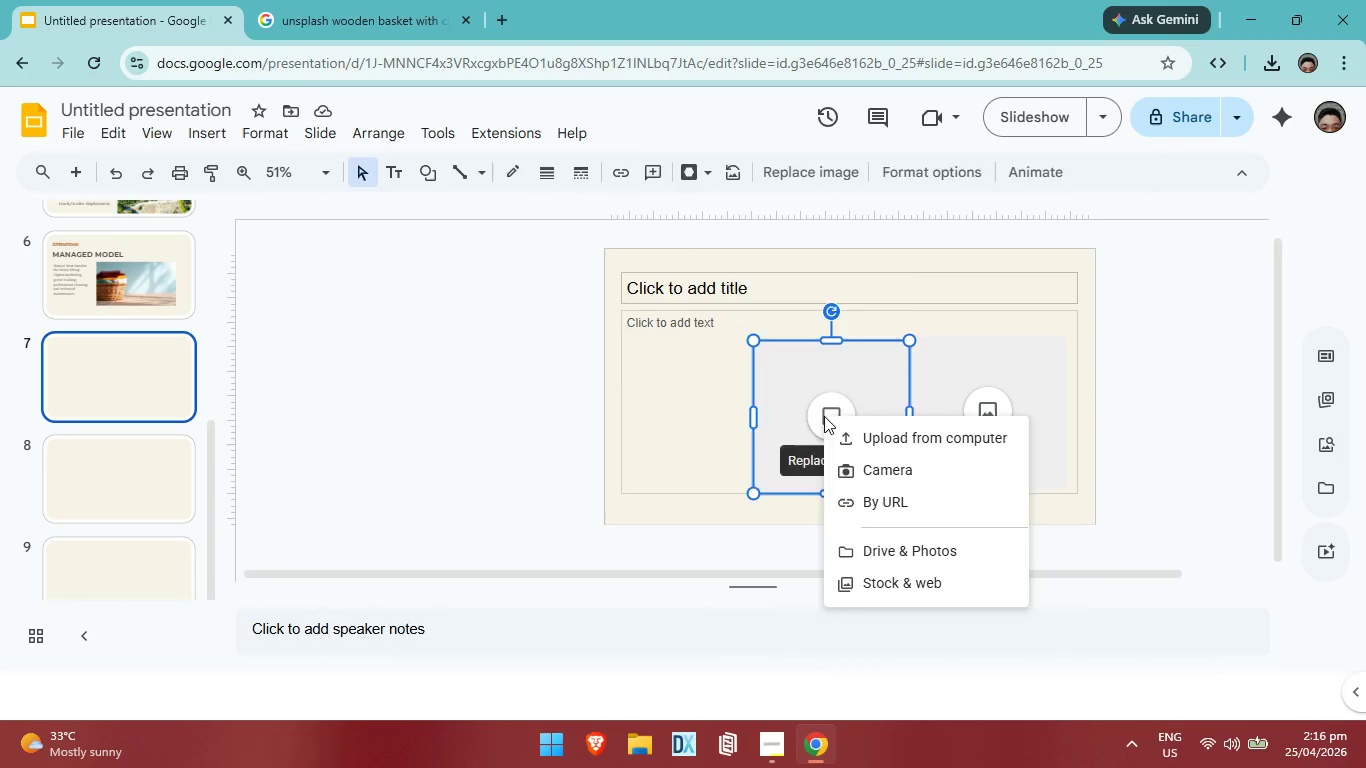 
key(Backspace)
 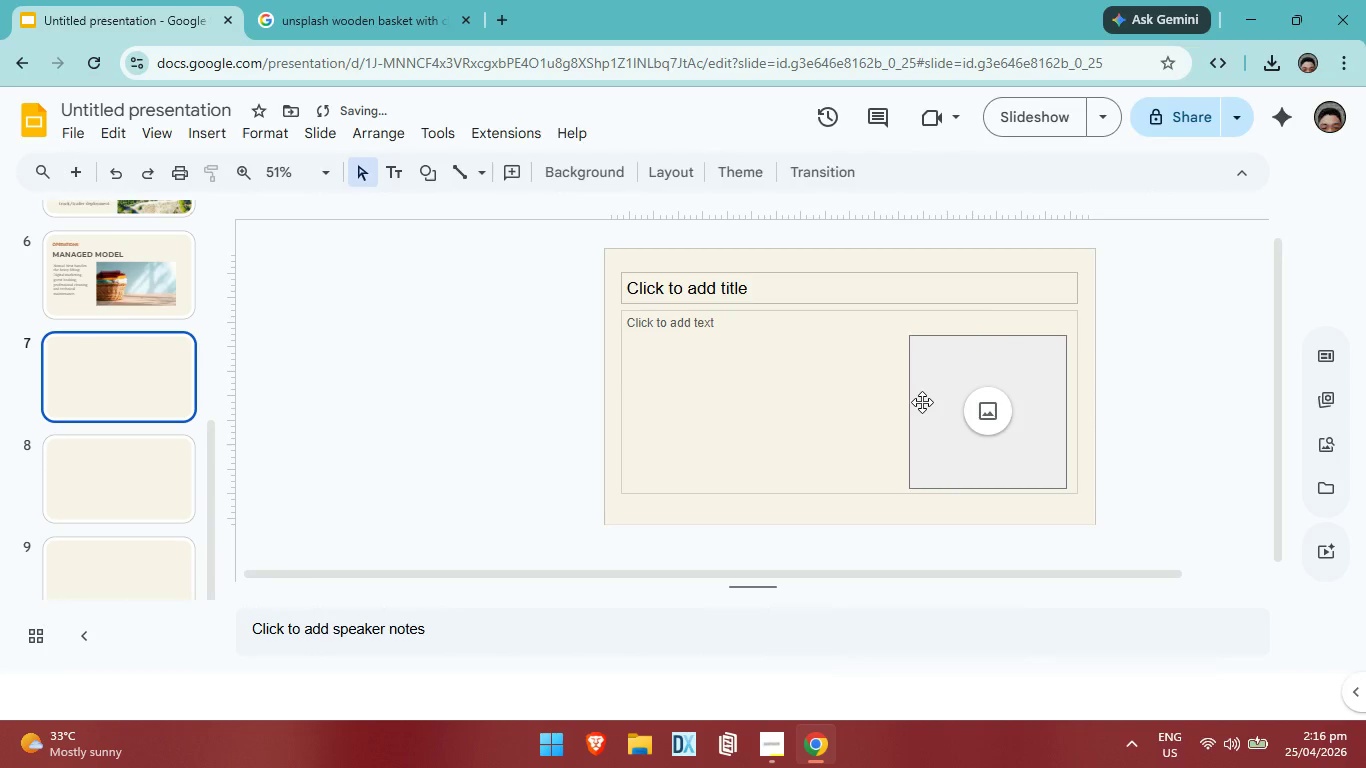 
left_click([922, 402])
 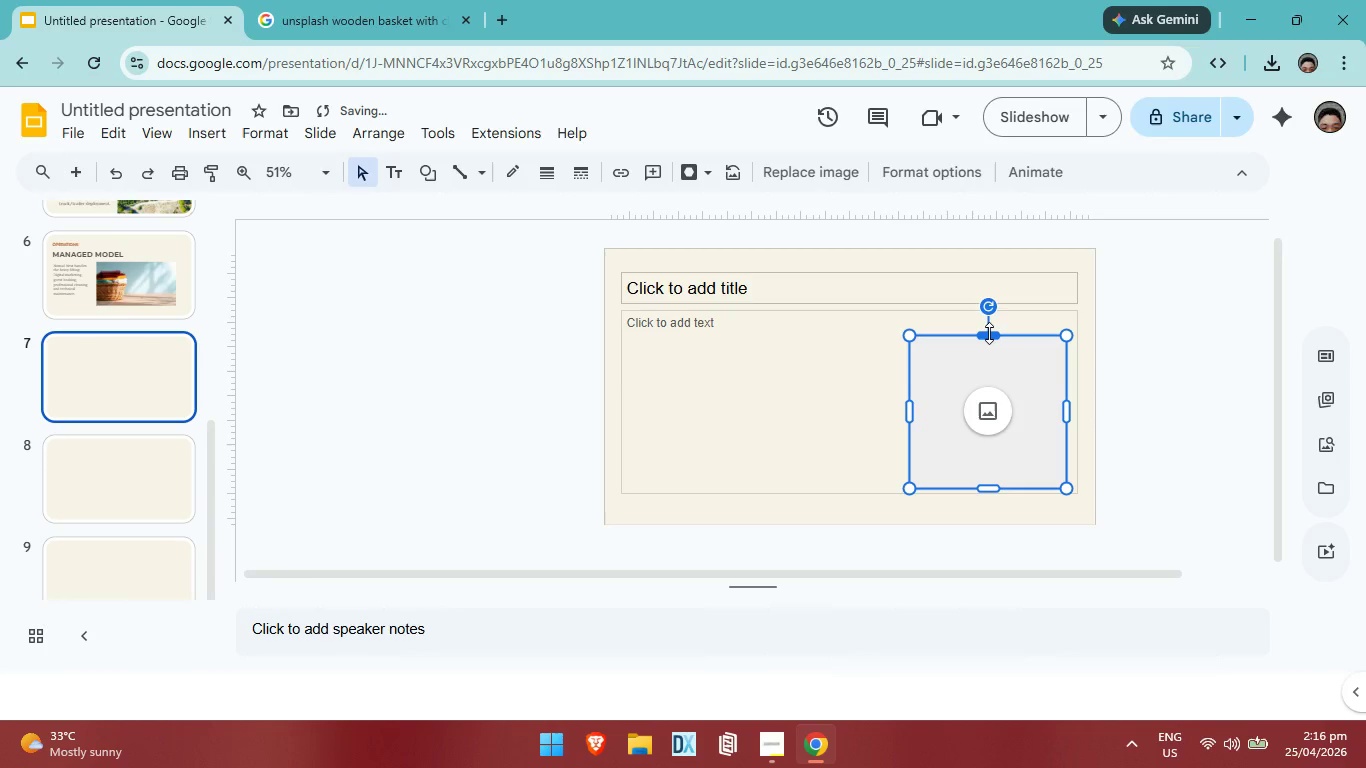 
left_click_drag(start_coordinate=[989, 333], to_coordinate=[995, 407])
 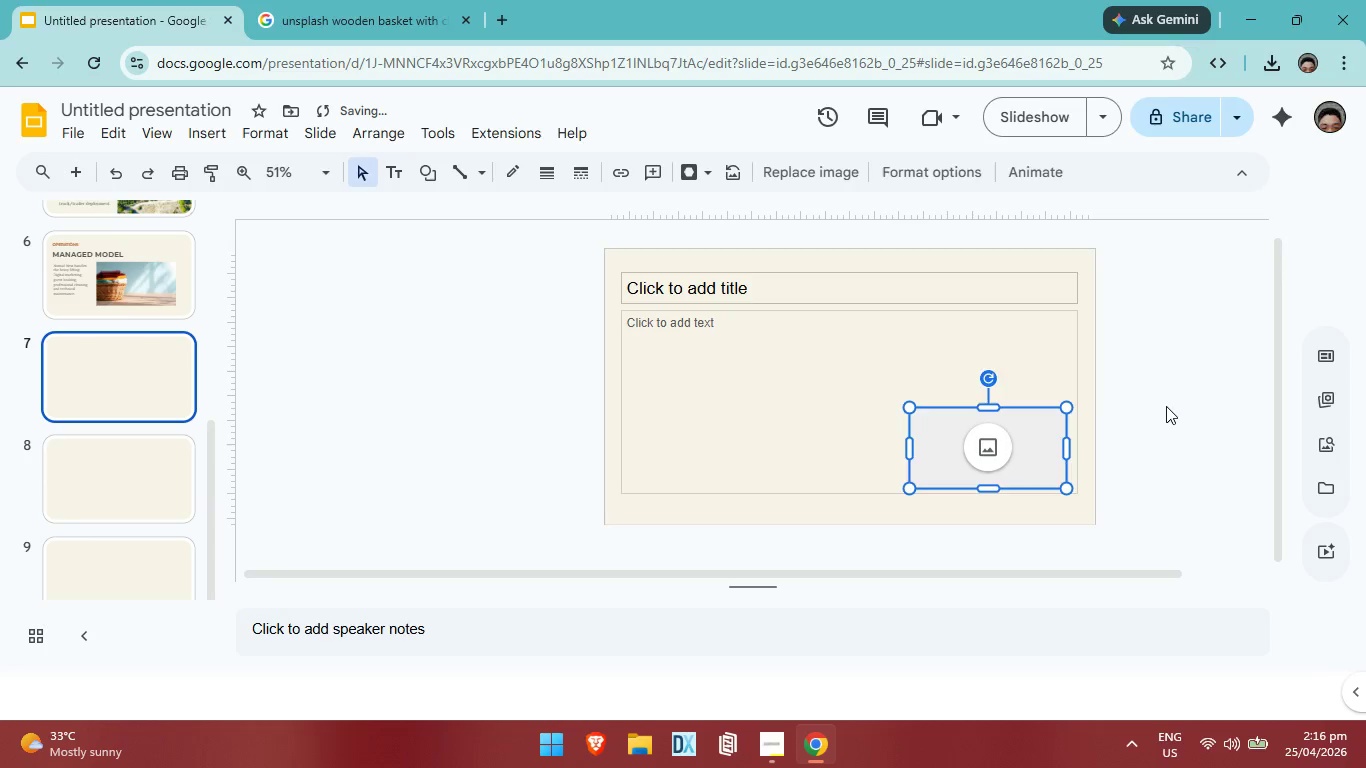 
left_click([1166, 406])
 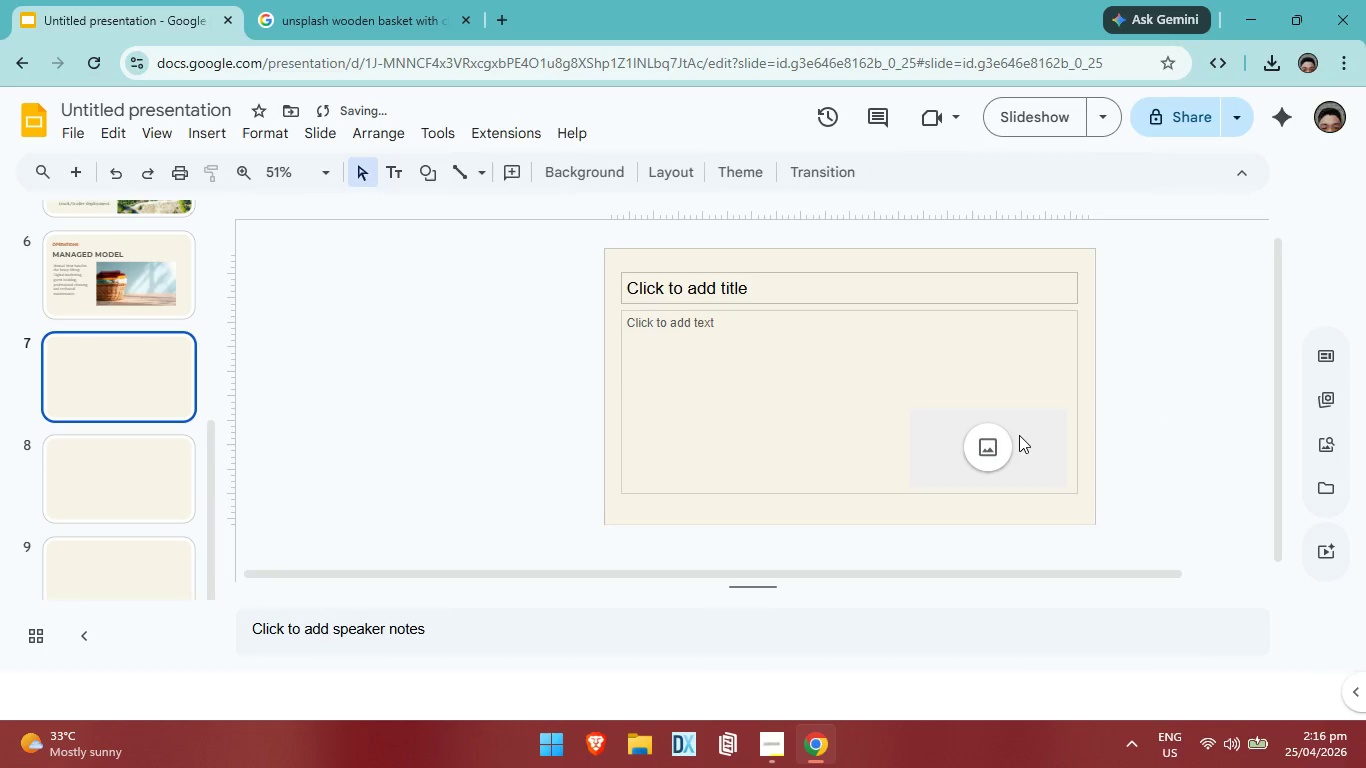 
left_click_drag(start_coordinate=[1019, 435], to_coordinate=[891, 454])
 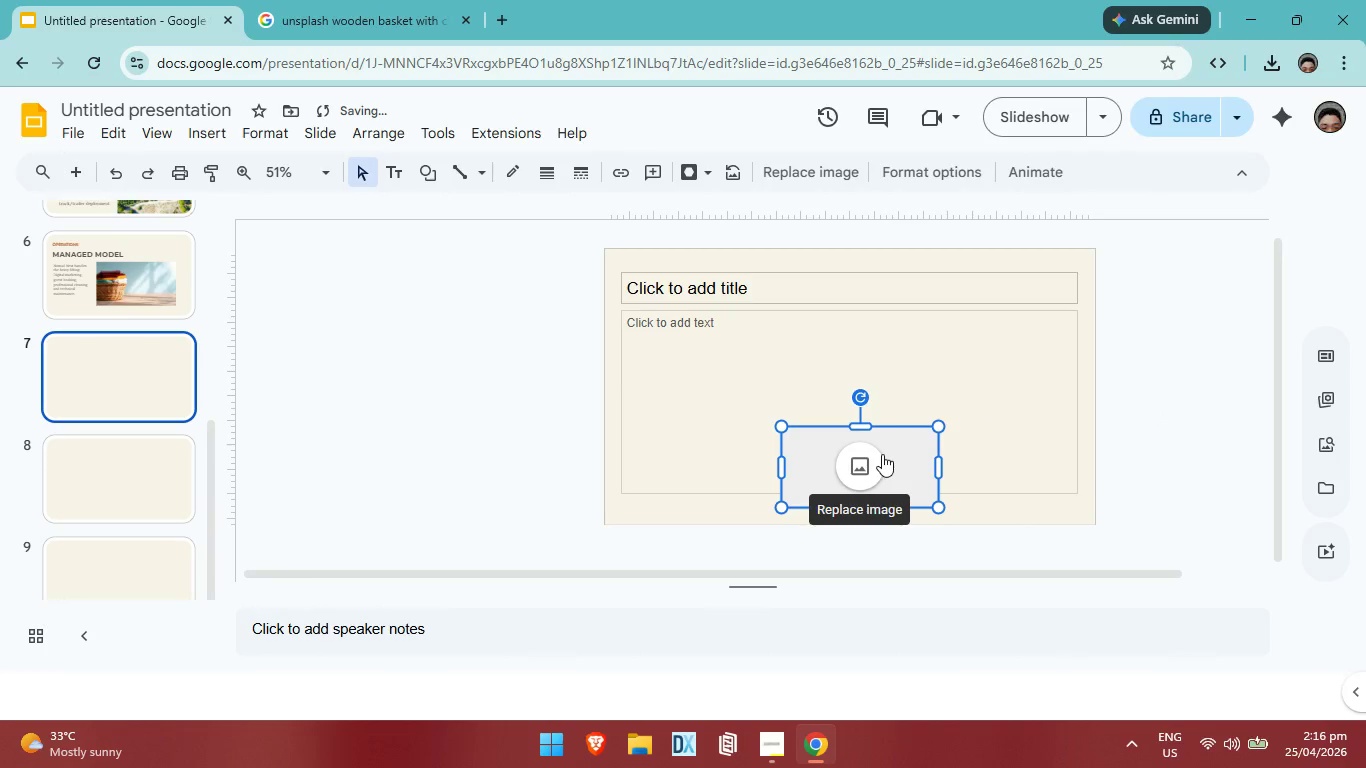 
left_click_drag(start_coordinate=[881, 453], to_coordinate=[893, 414])
 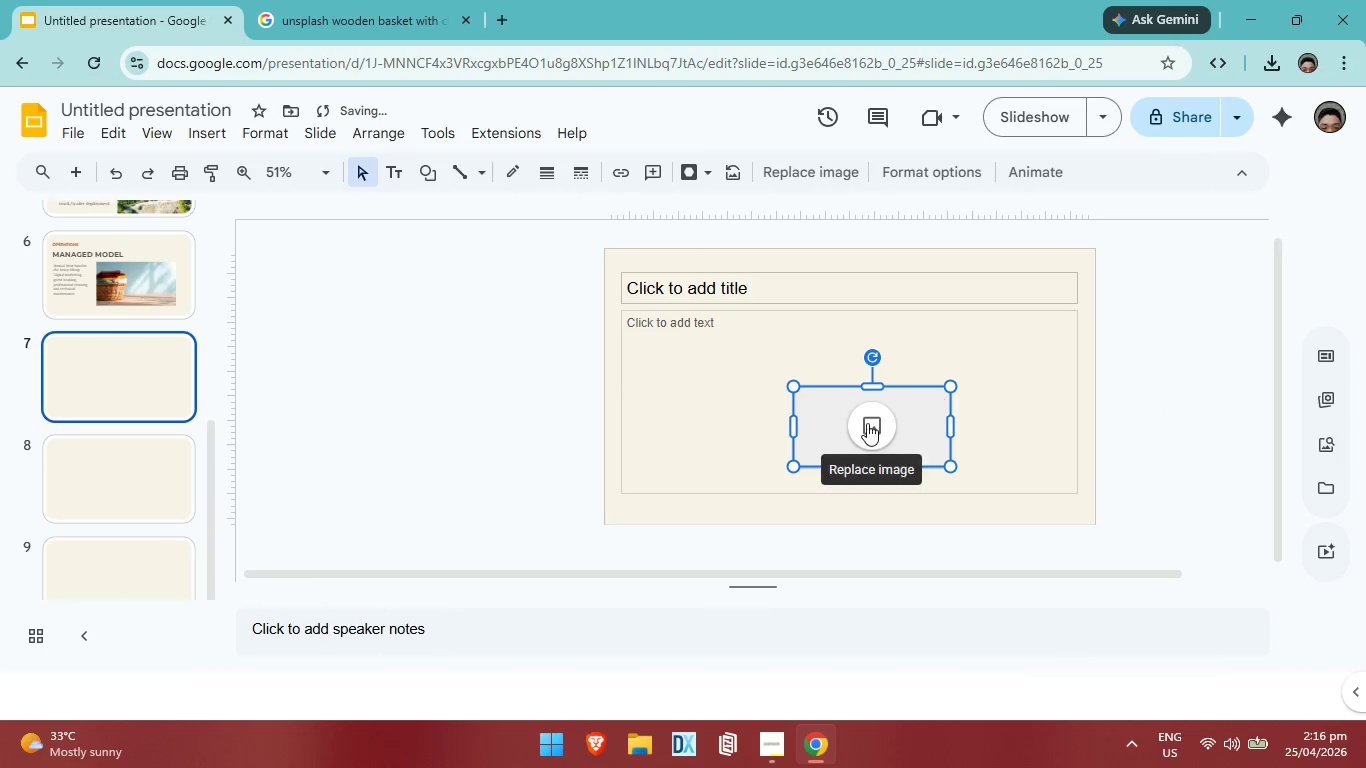 
left_click_drag(start_coordinate=[866, 423], to_coordinate=[985, 440])
 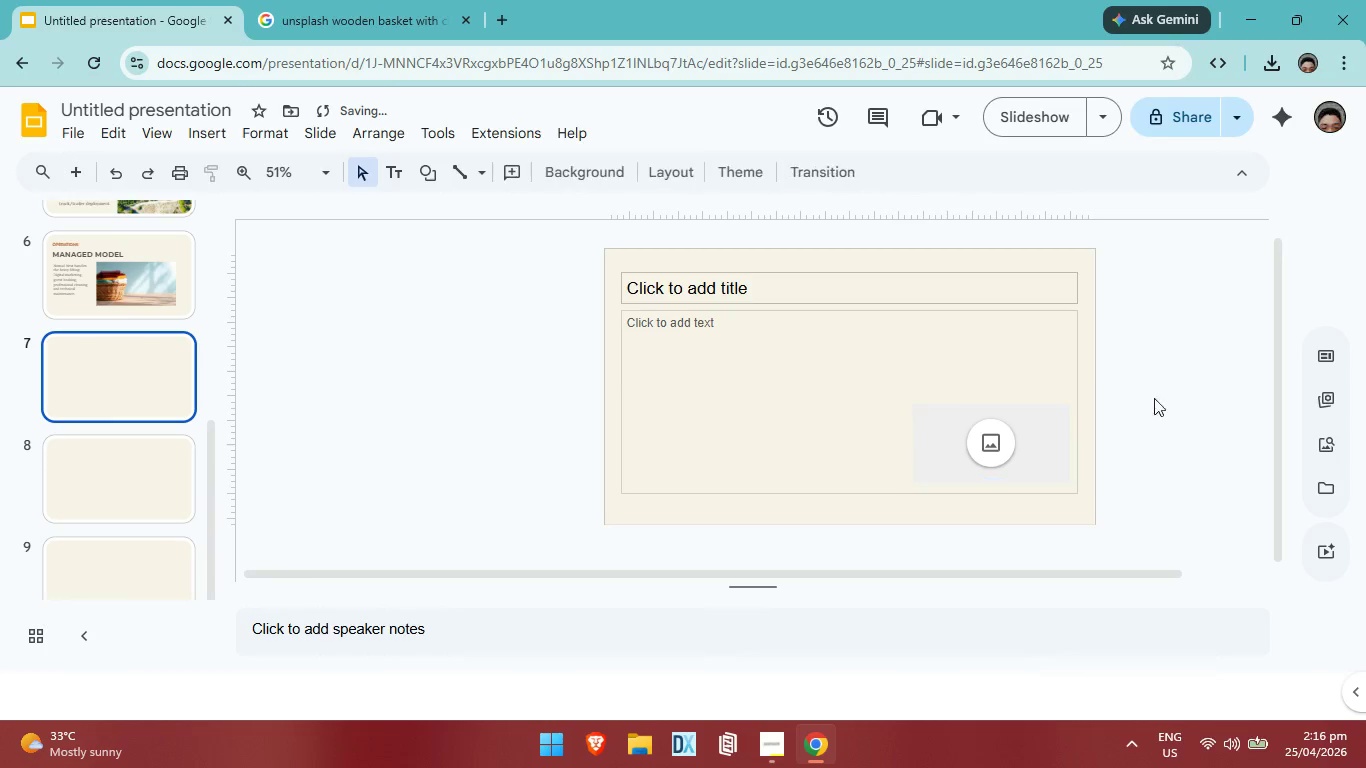 
left_click([1164, 410])
 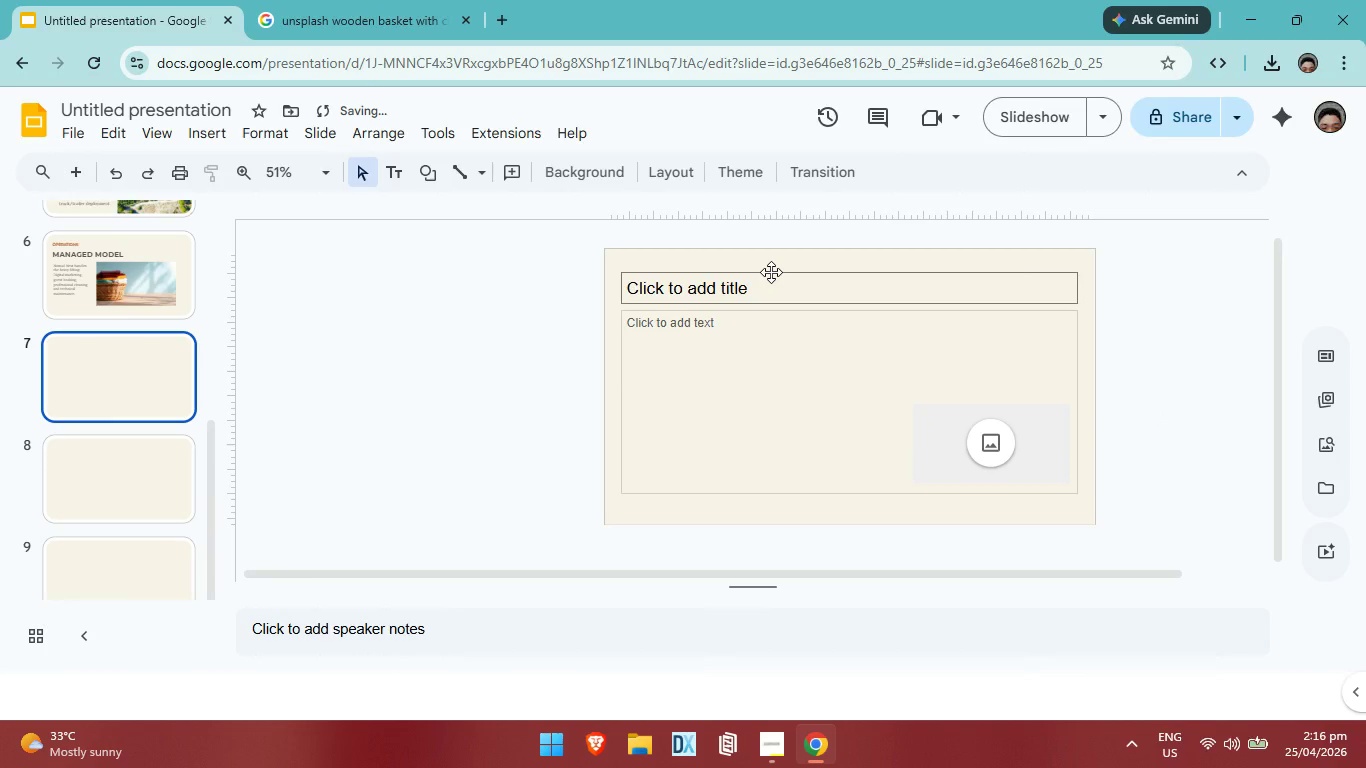 
left_click([771, 272])
 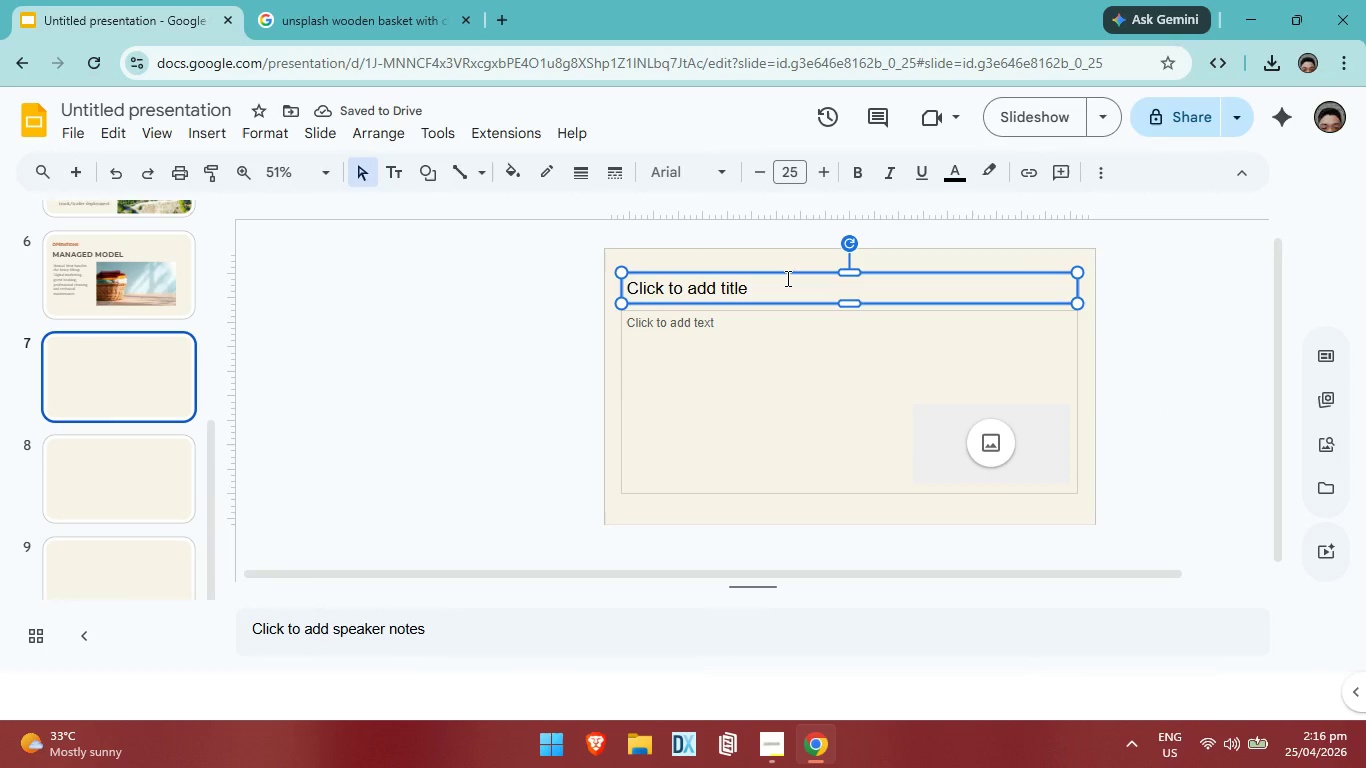 
left_click([786, 278])
 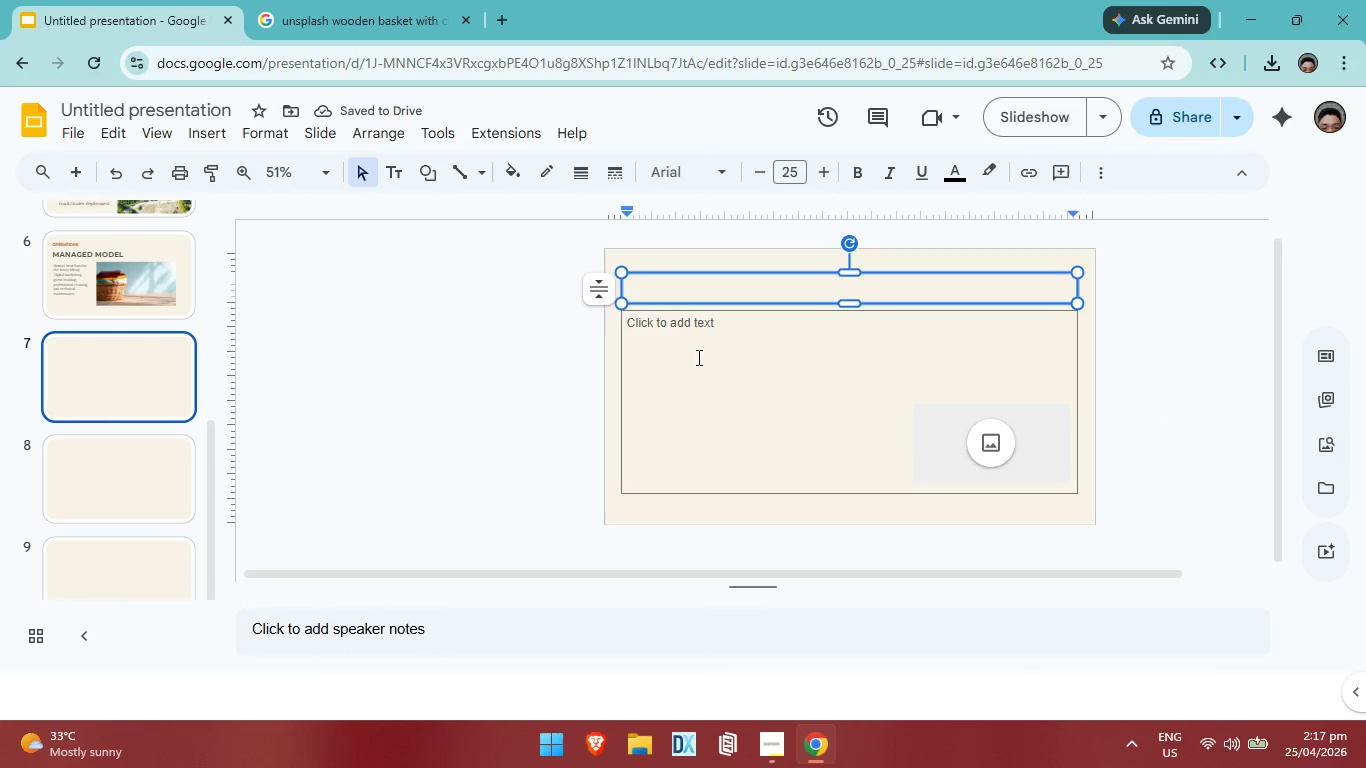 
left_click([681, 325])
 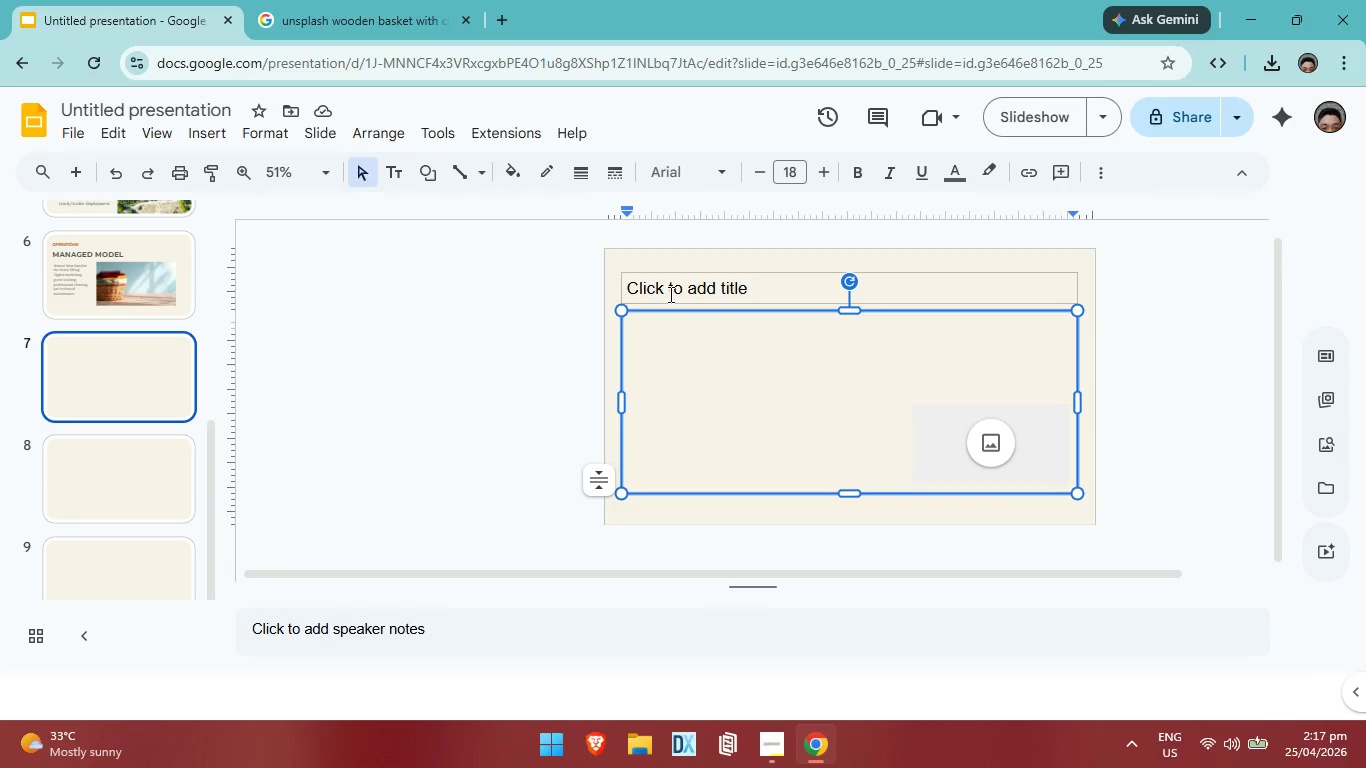 
left_click([669, 294])
 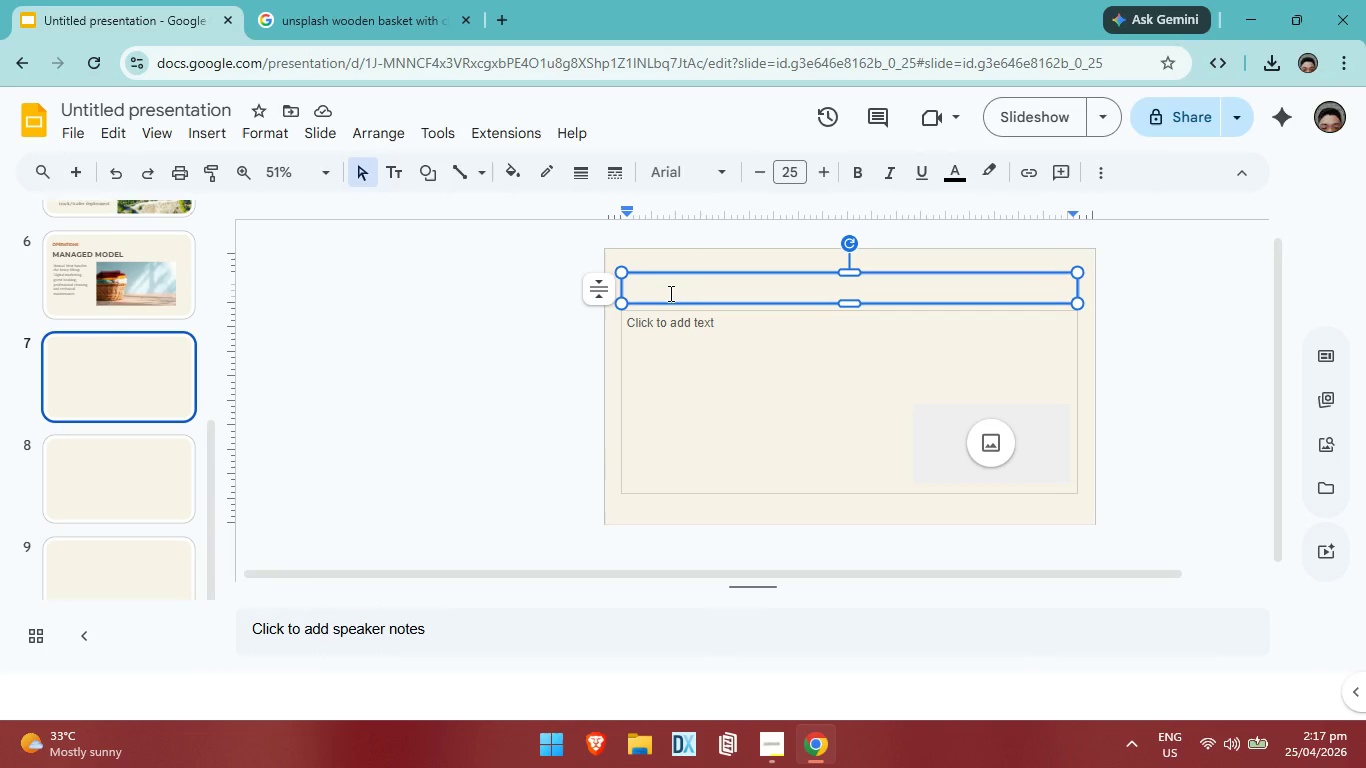 
type(REVENUE SHARE)
 